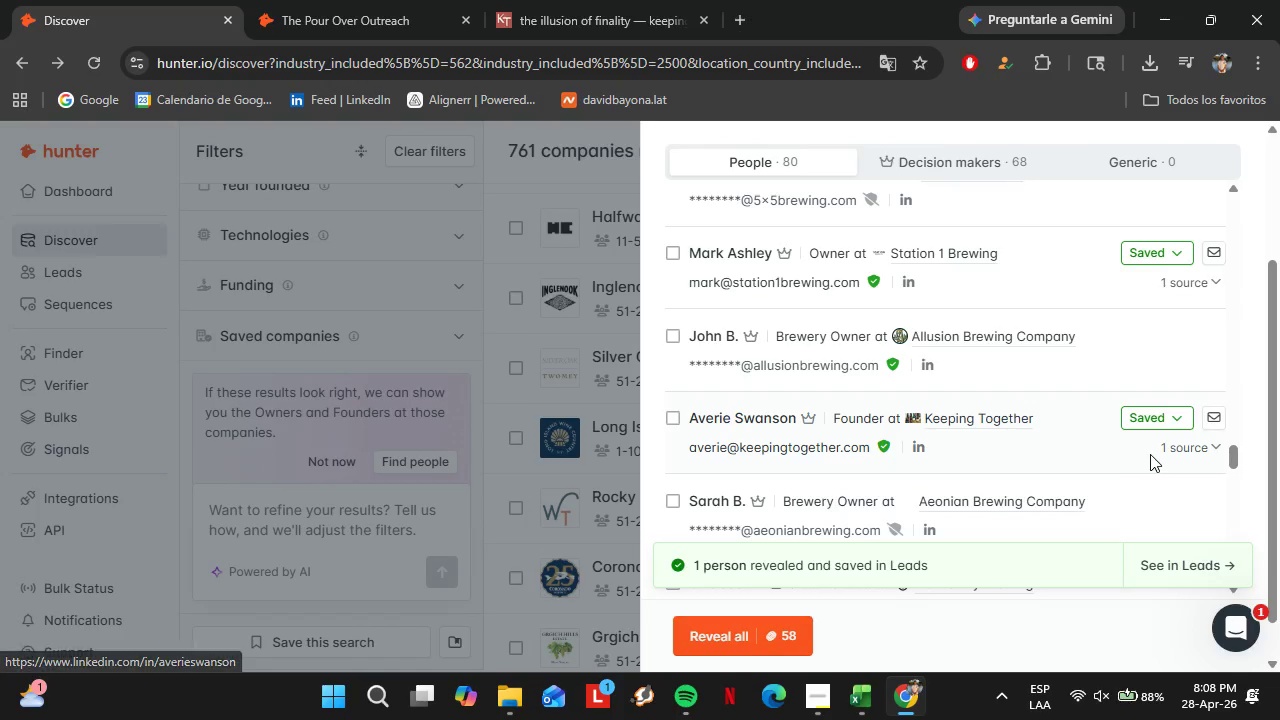 
left_click([1150, 420])
 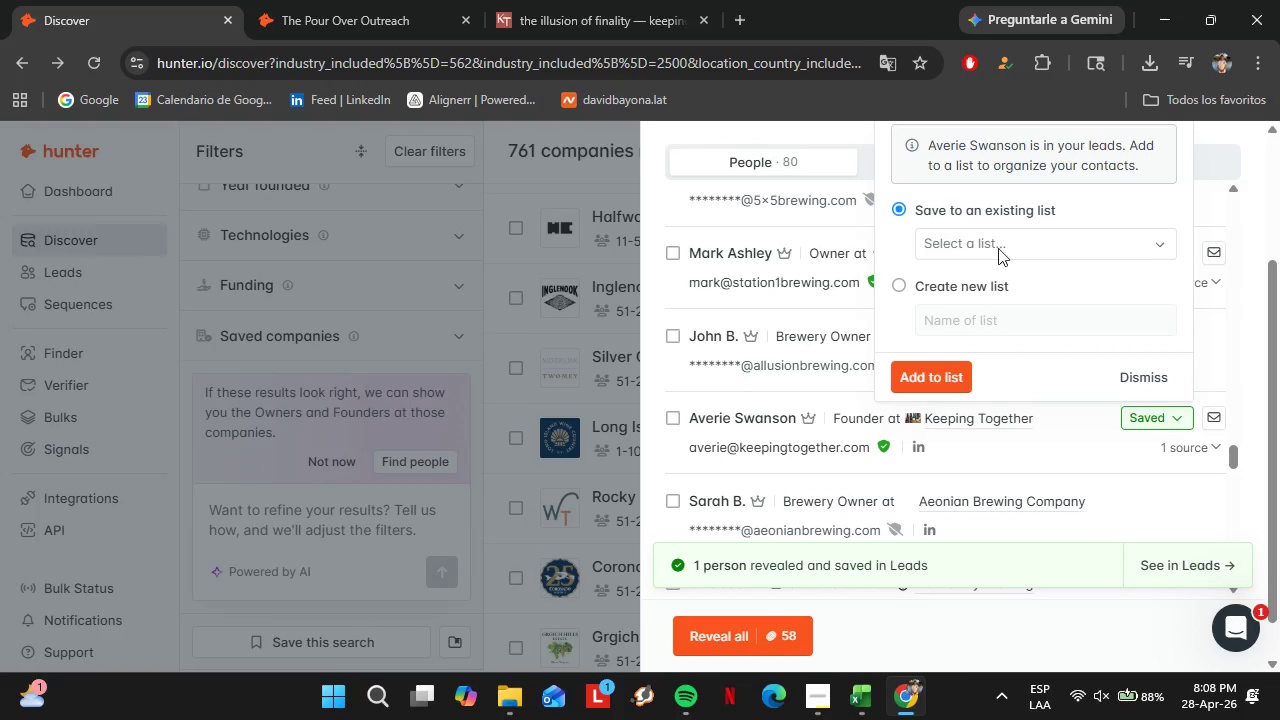 
left_click([998, 244])
 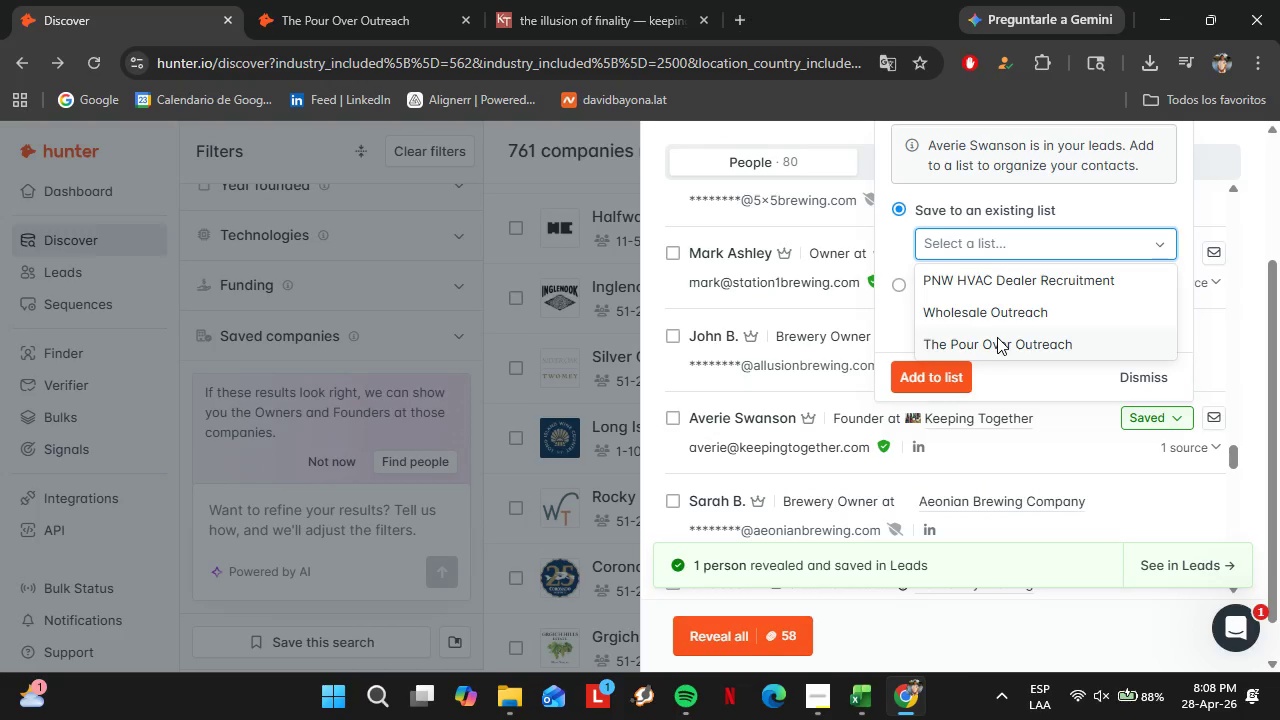 
left_click([997, 337])
 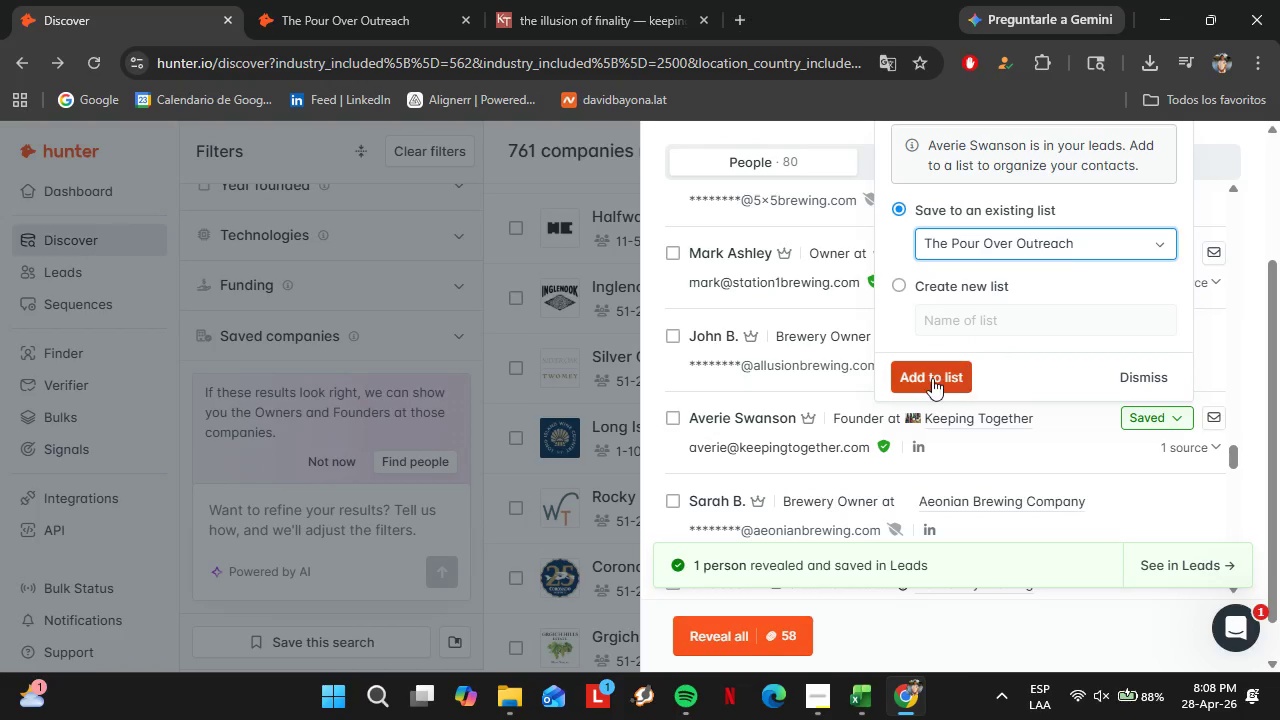 
left_click([932, 378])
 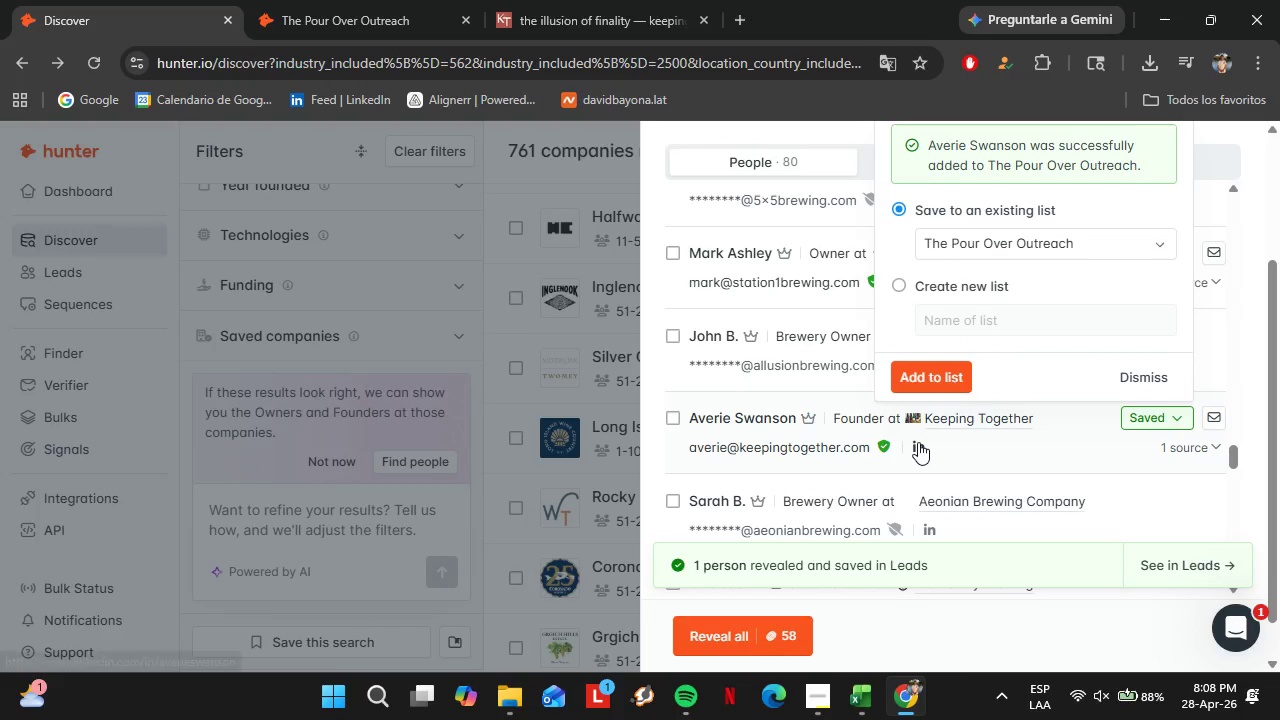 
left_click([918, 442])
 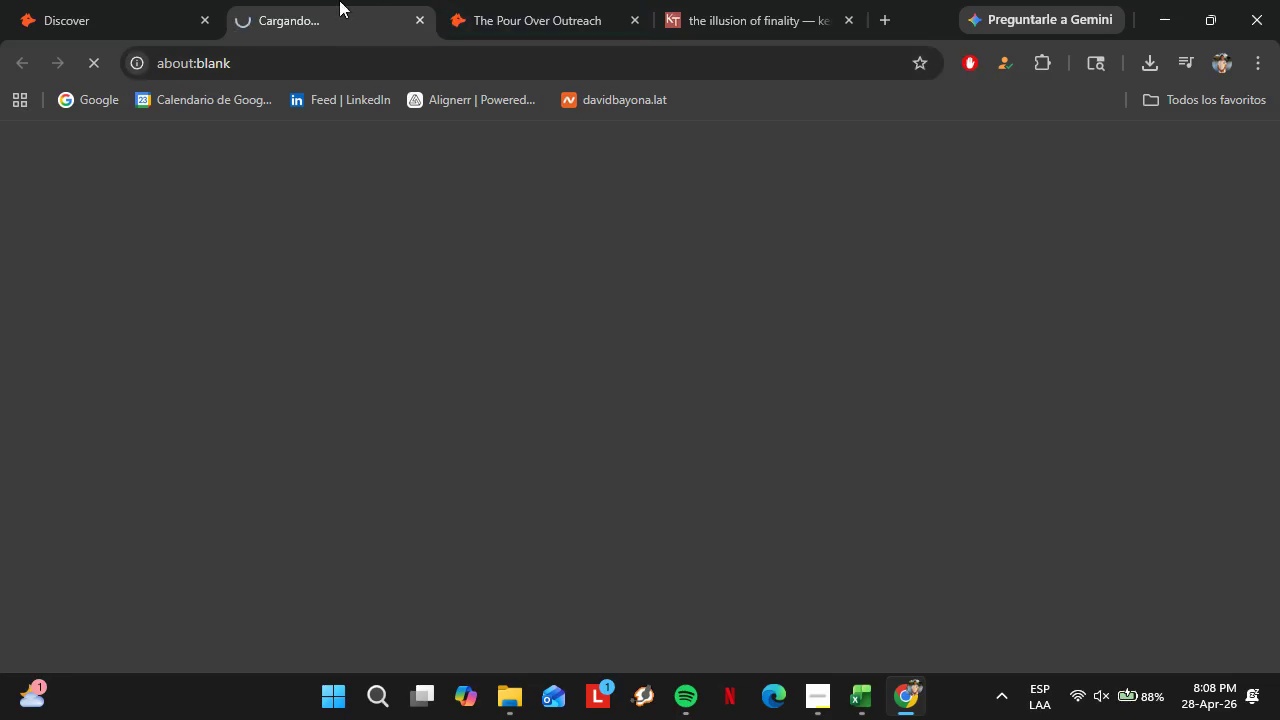 
left_click_drag(start_coordinate=[328, 0], to_coordinate=[479, 0])
 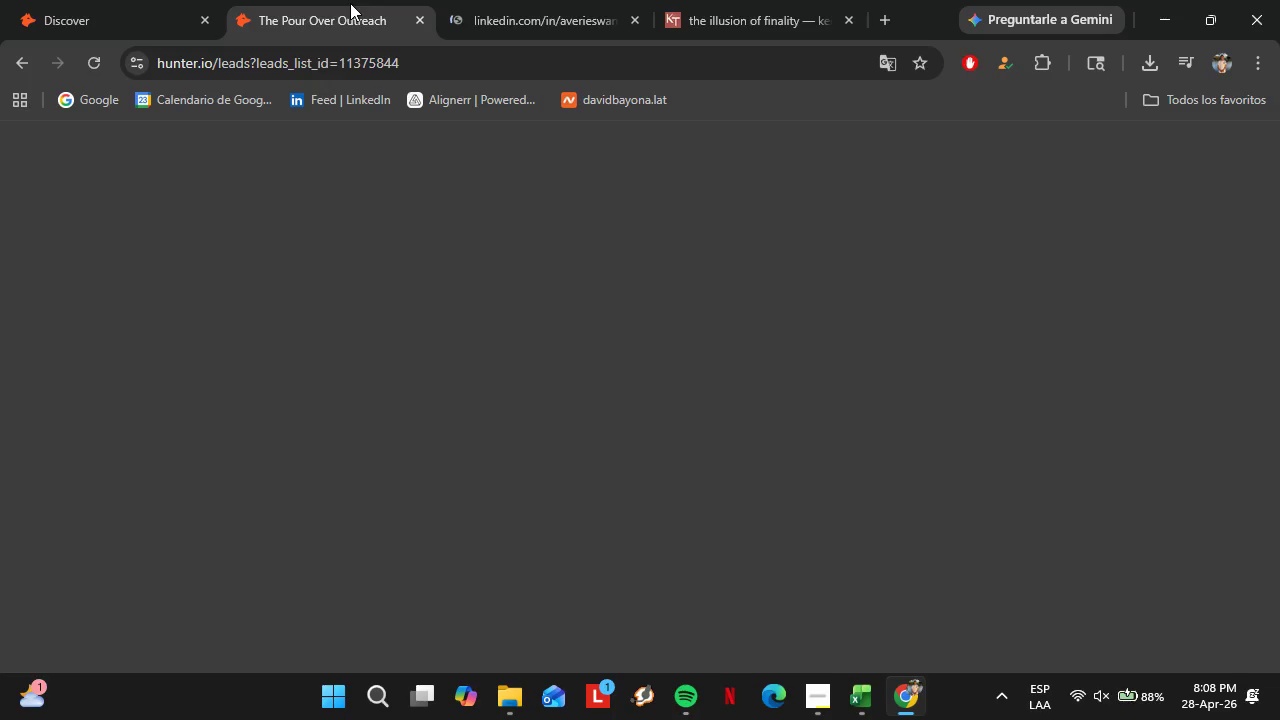 
mouse_move([397, -3])
 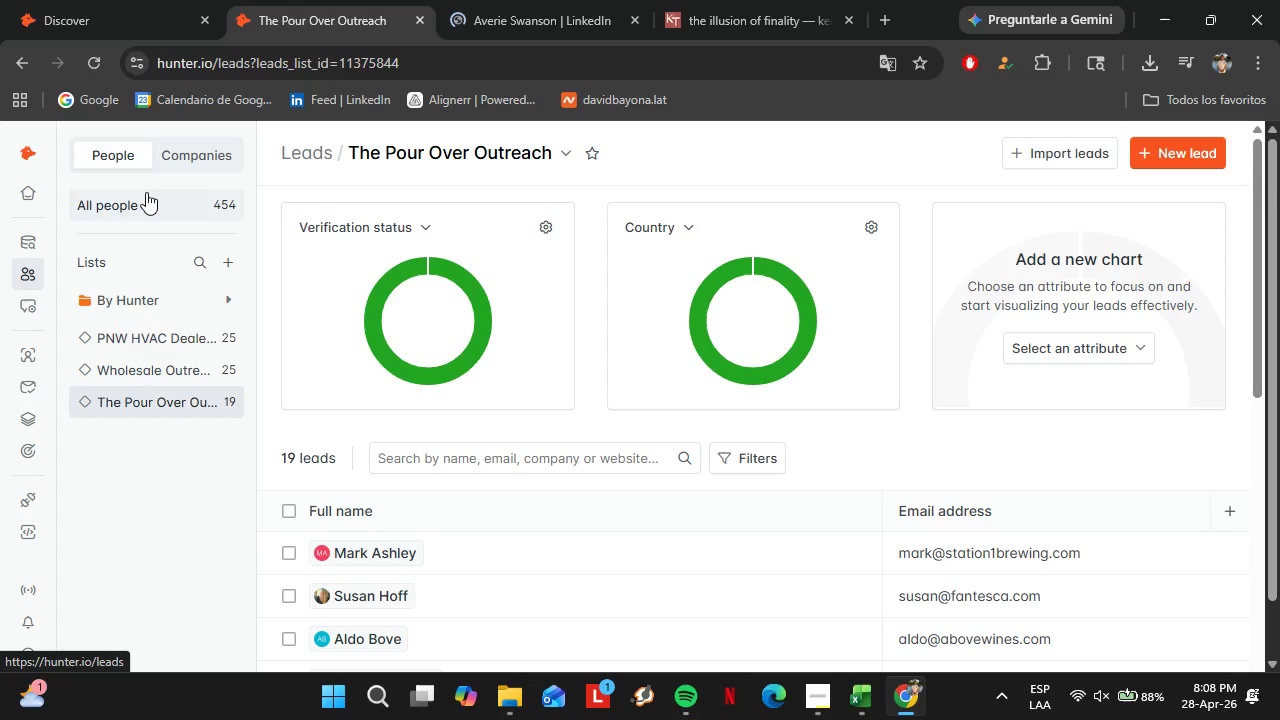 
left_click([96, 72])
 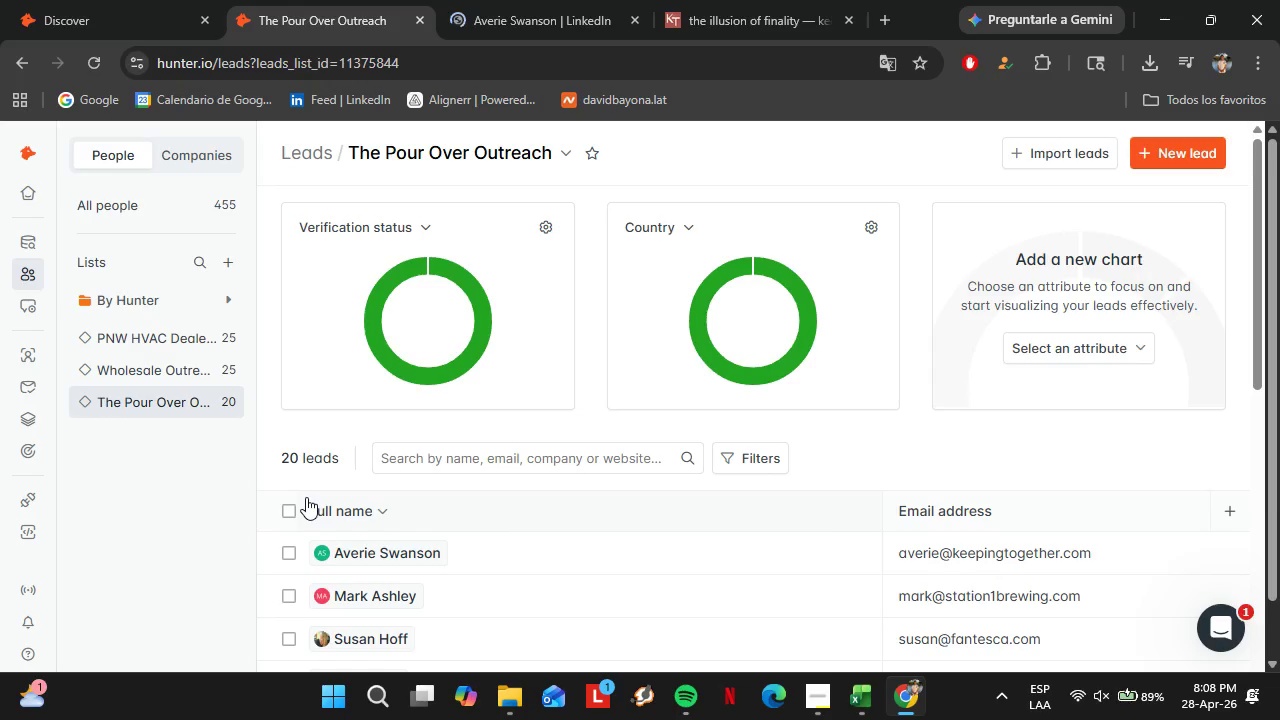 
wait(23.83)
 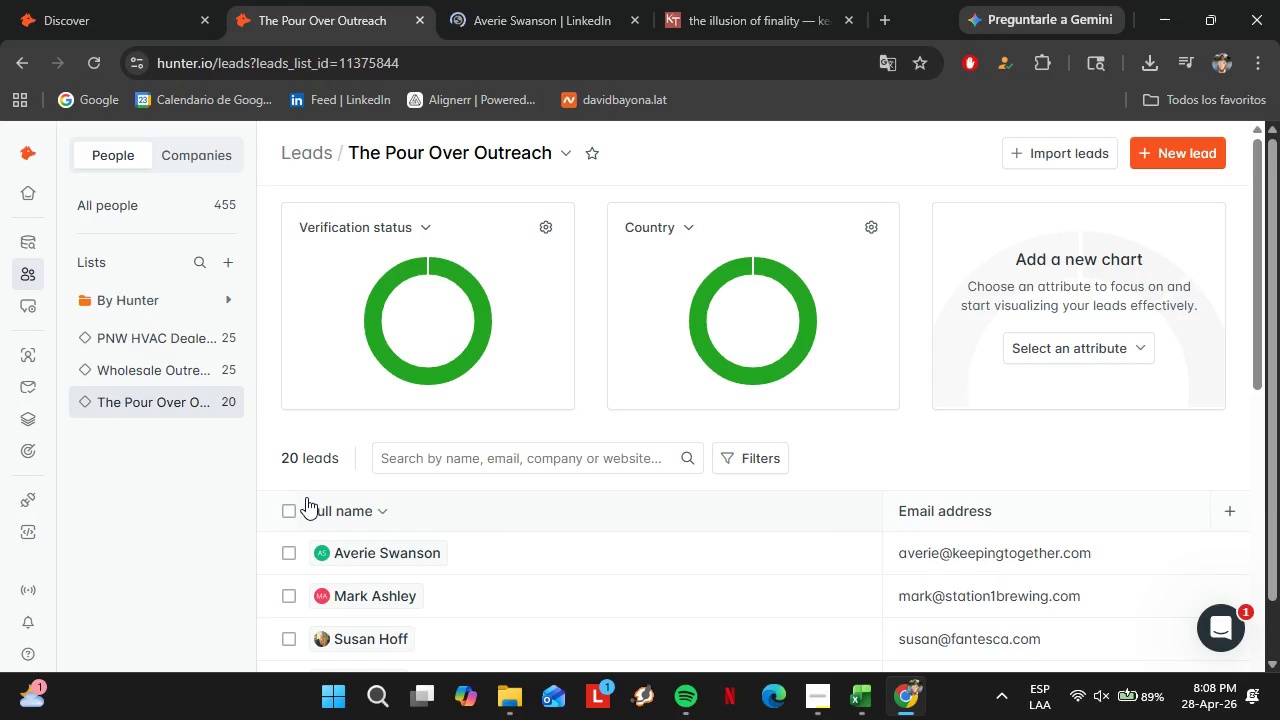 
scroll: coordinate [595, 466], scroll_direction: down, amount: 2.0
 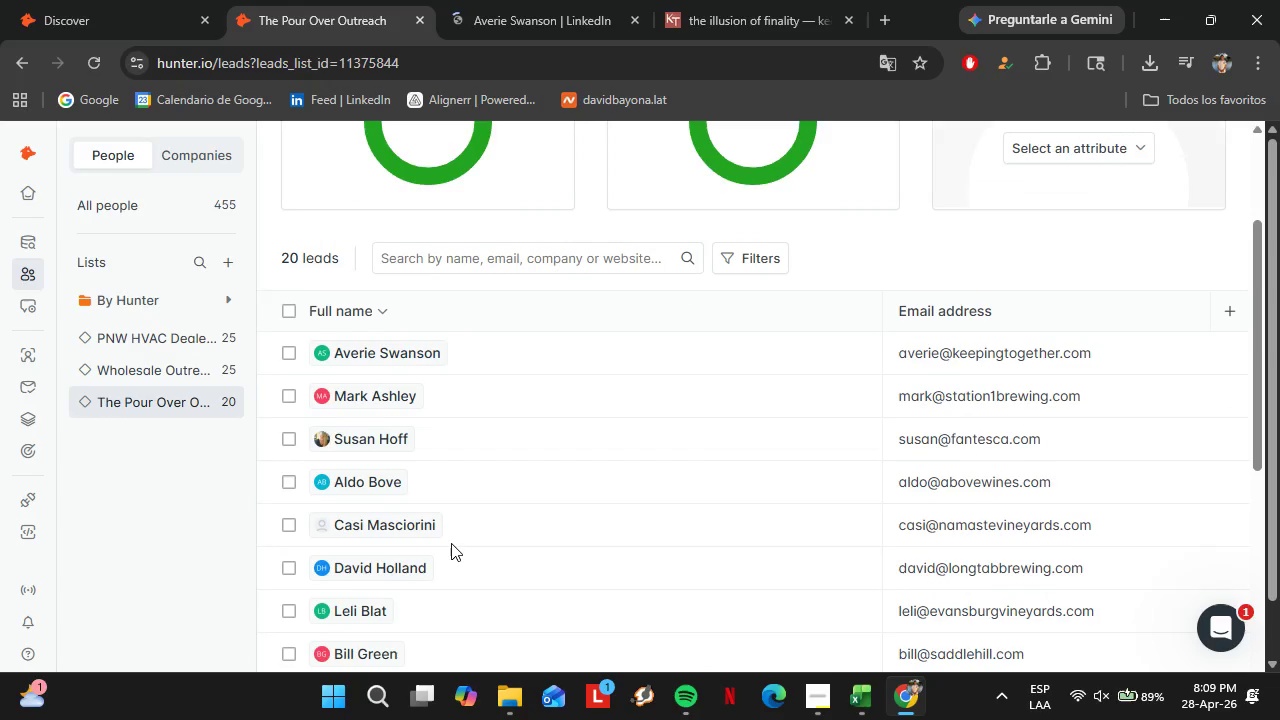 
left_click_drag(start_coordinate=[442, 594], to_coordinate=[966, 608])
 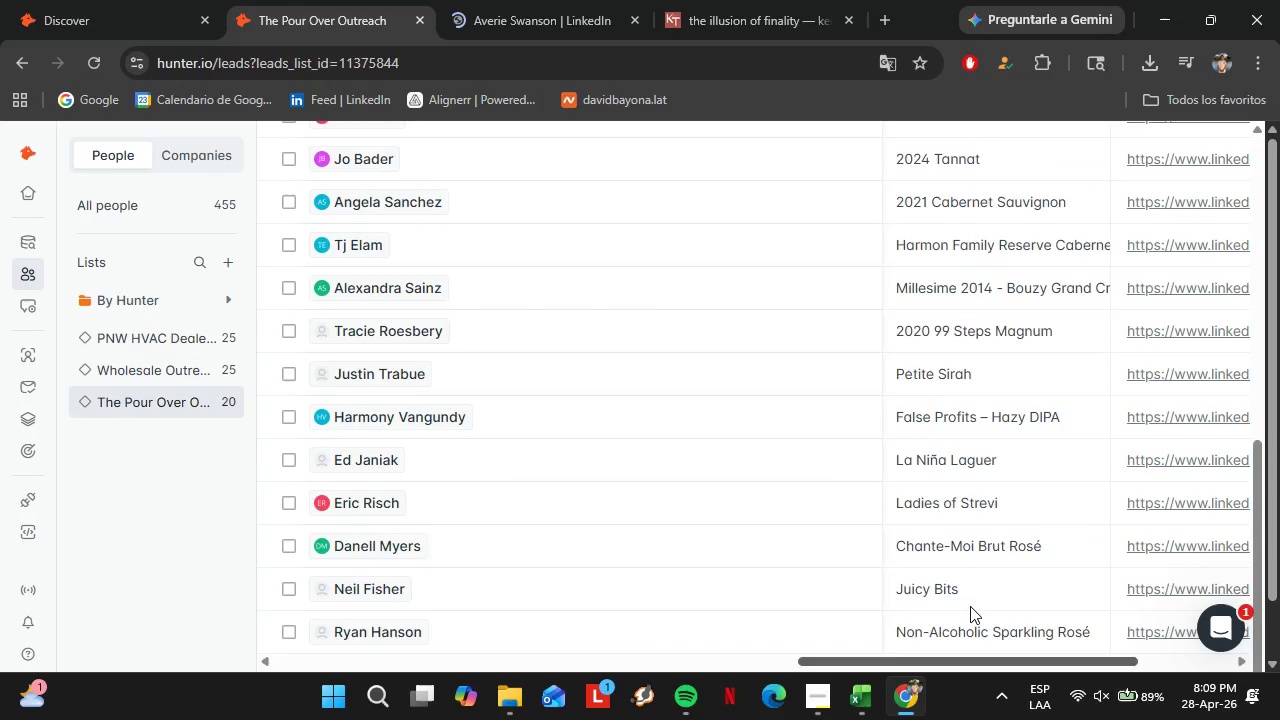 
scroll: coordinate [442, 596], scroll_direction: down, amount: 6.0
 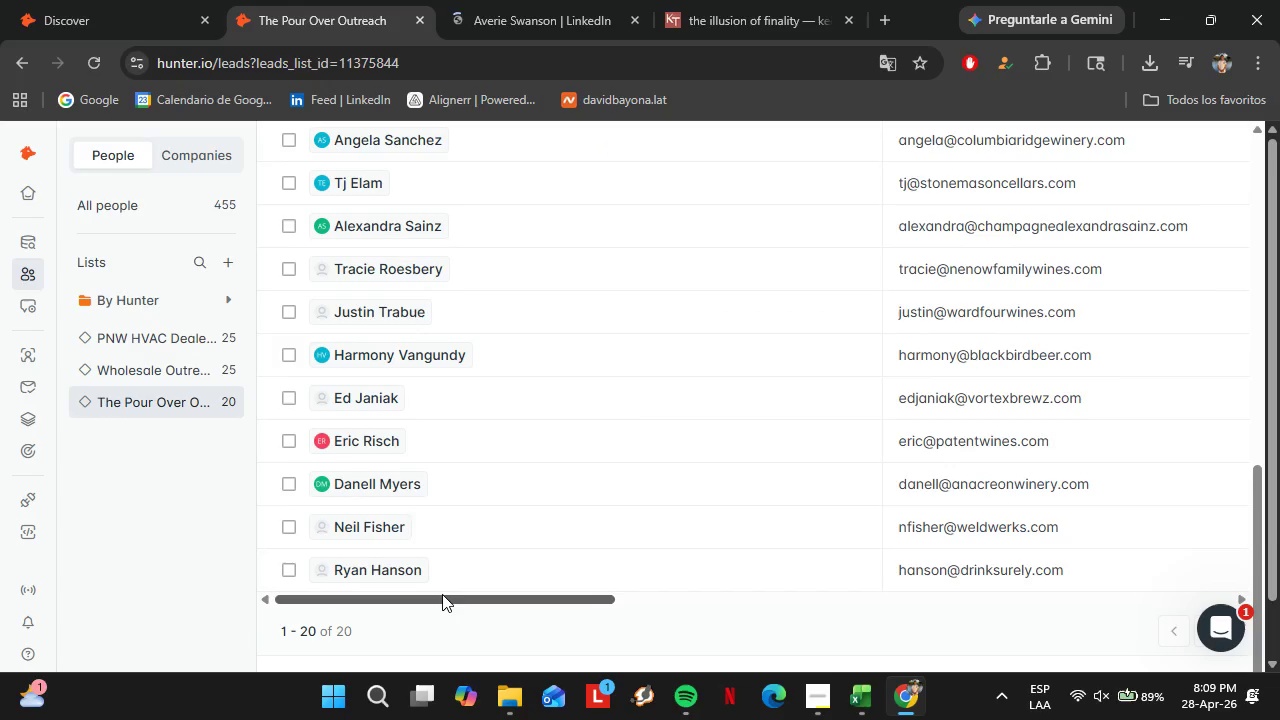 
scroll: coordinate [970, 606], scroll_direction: up, amount: 6.0
 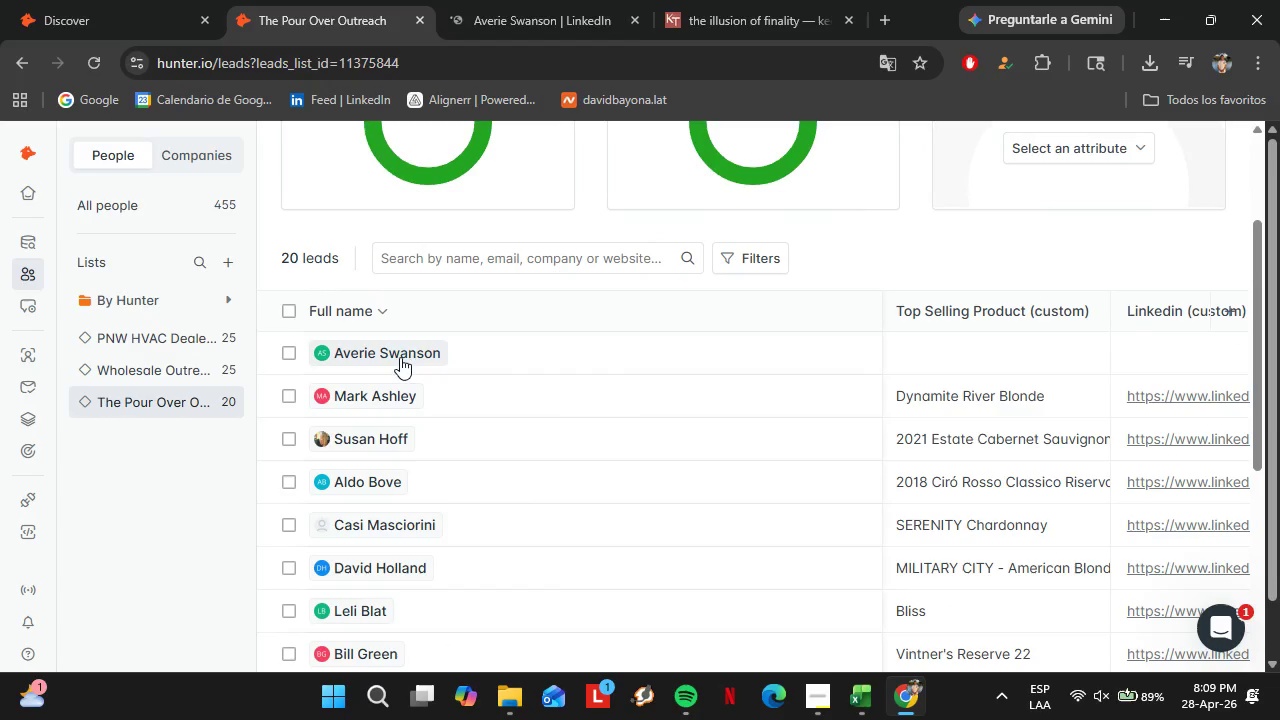 
left_click([581, 0])
 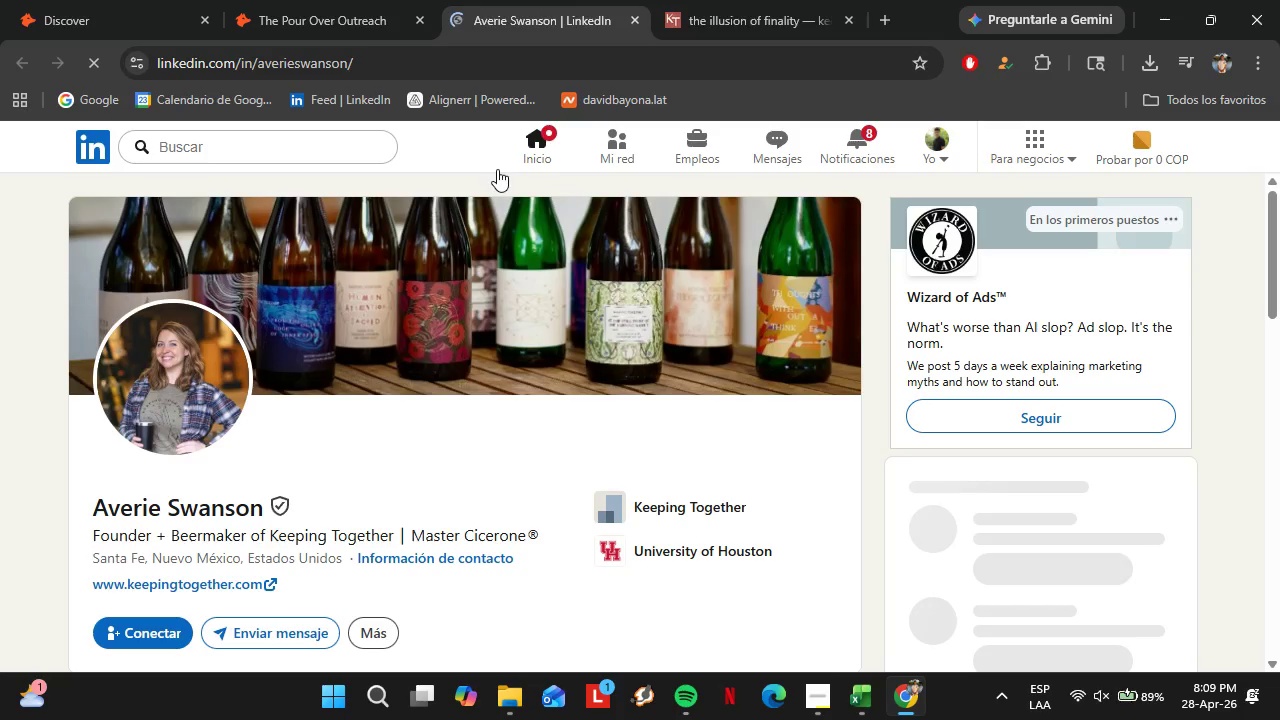 
left_click([330, 59])
 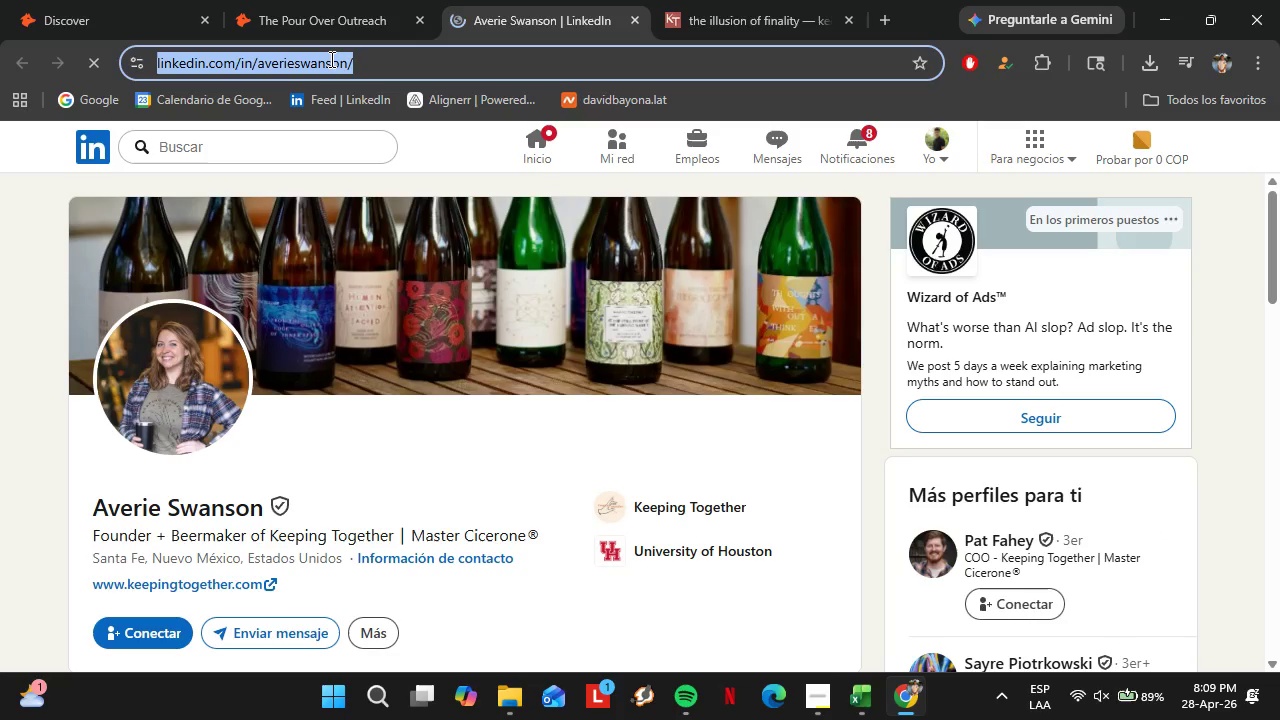 
key(Control+C)
 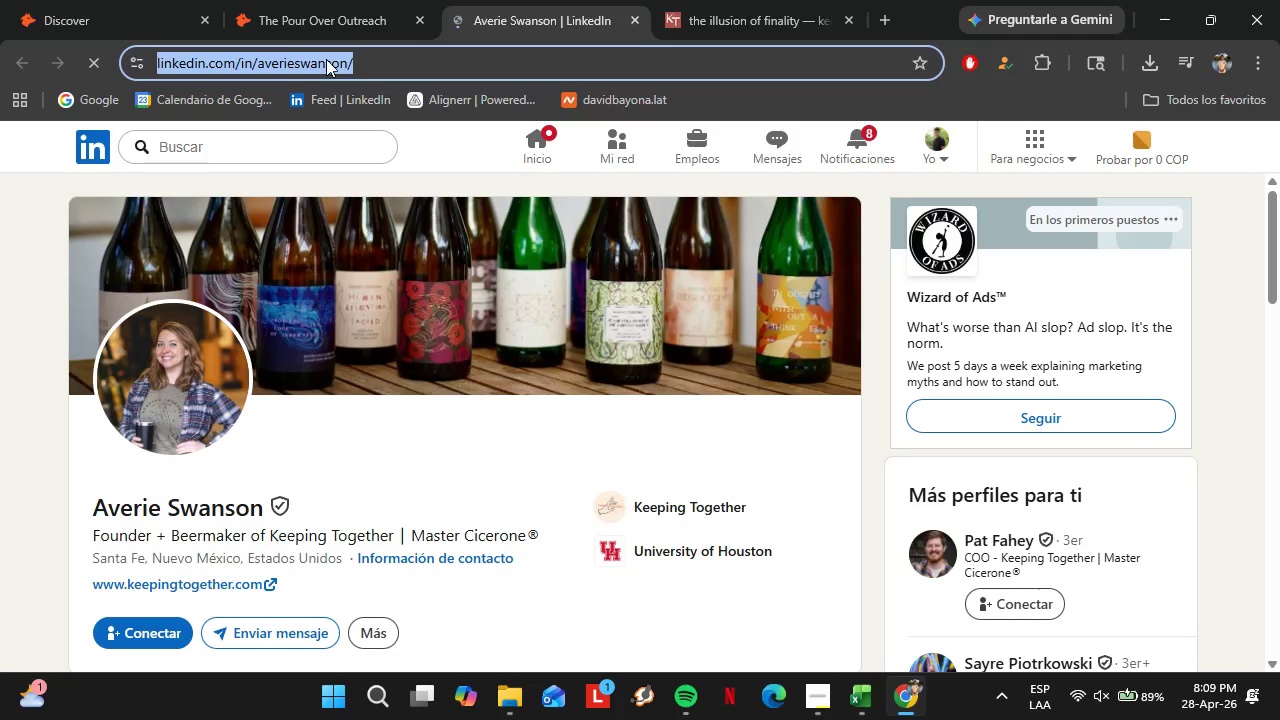 
left_click([286, 0])
 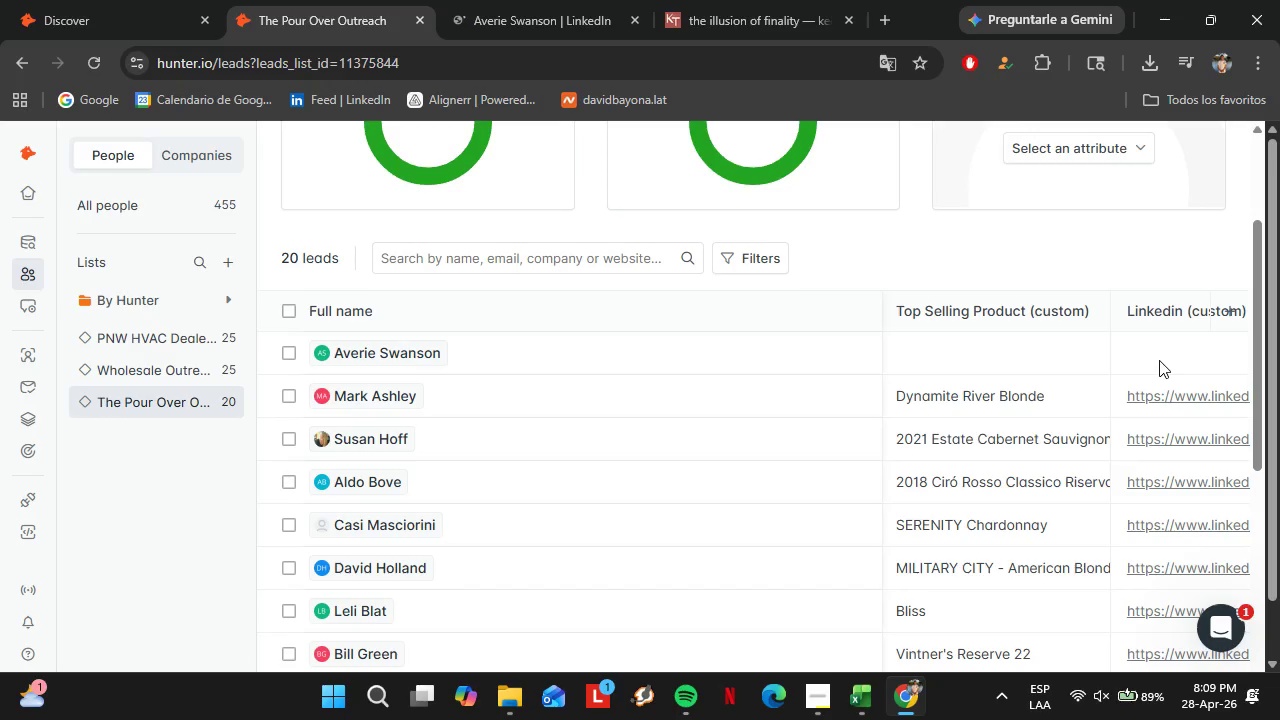 
double_click([1154, 356])
 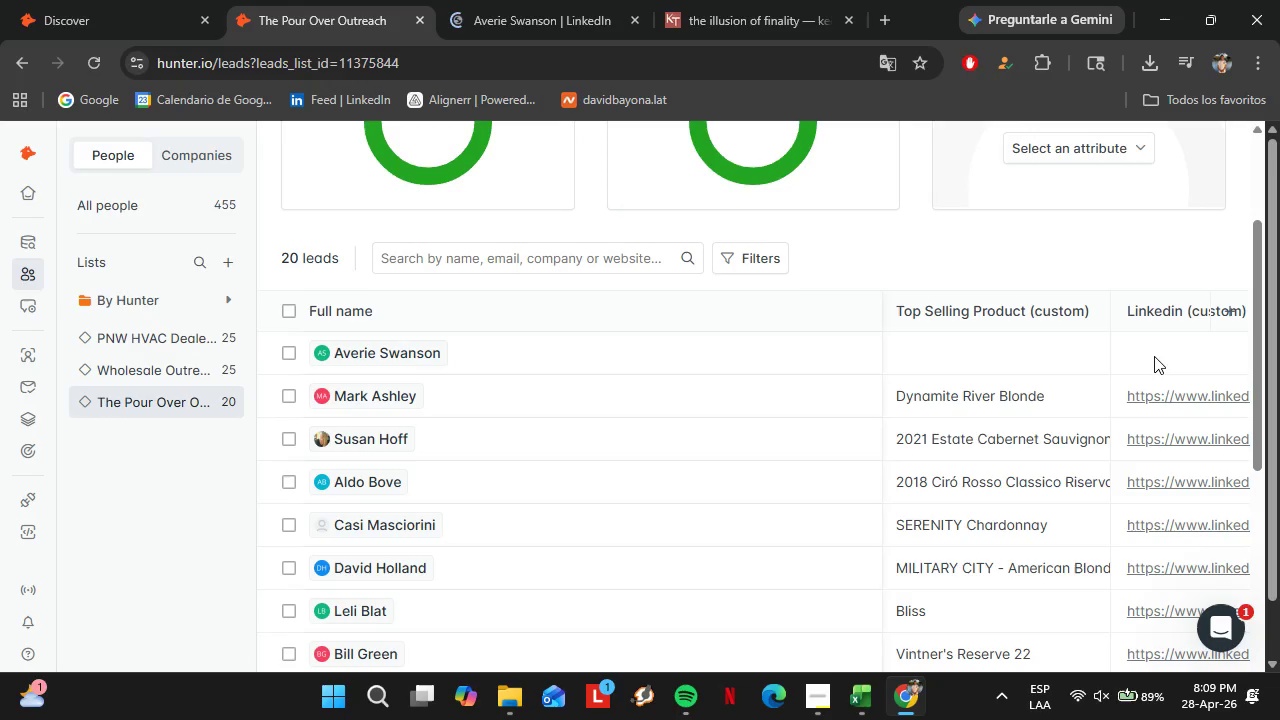 
triple_click([1154, 355])
 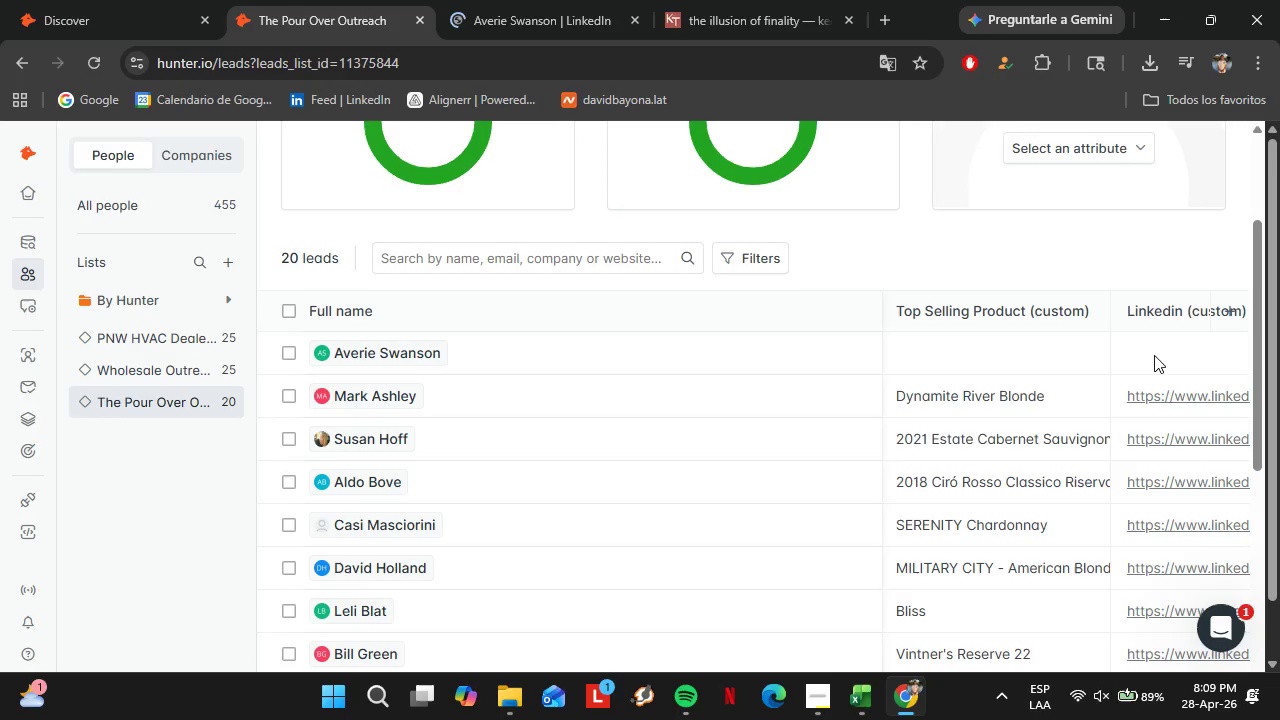 
triple_click([1154, 355])
 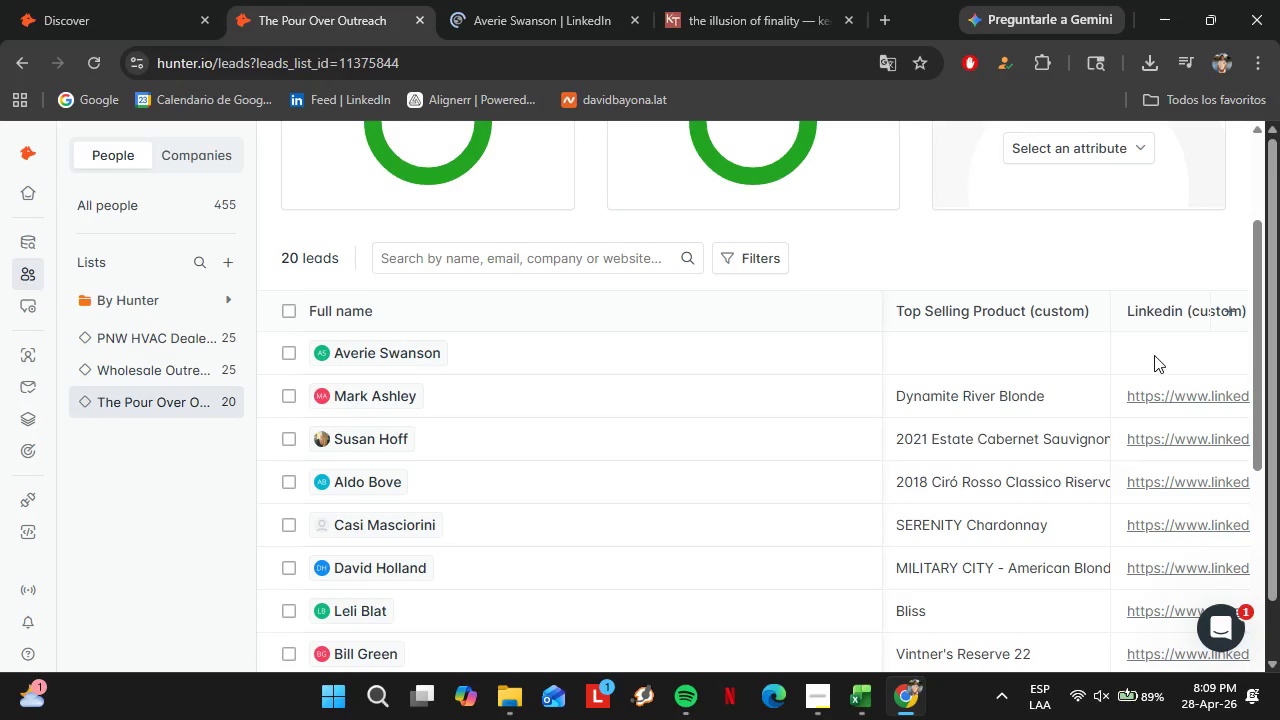 
key(Control+V)
 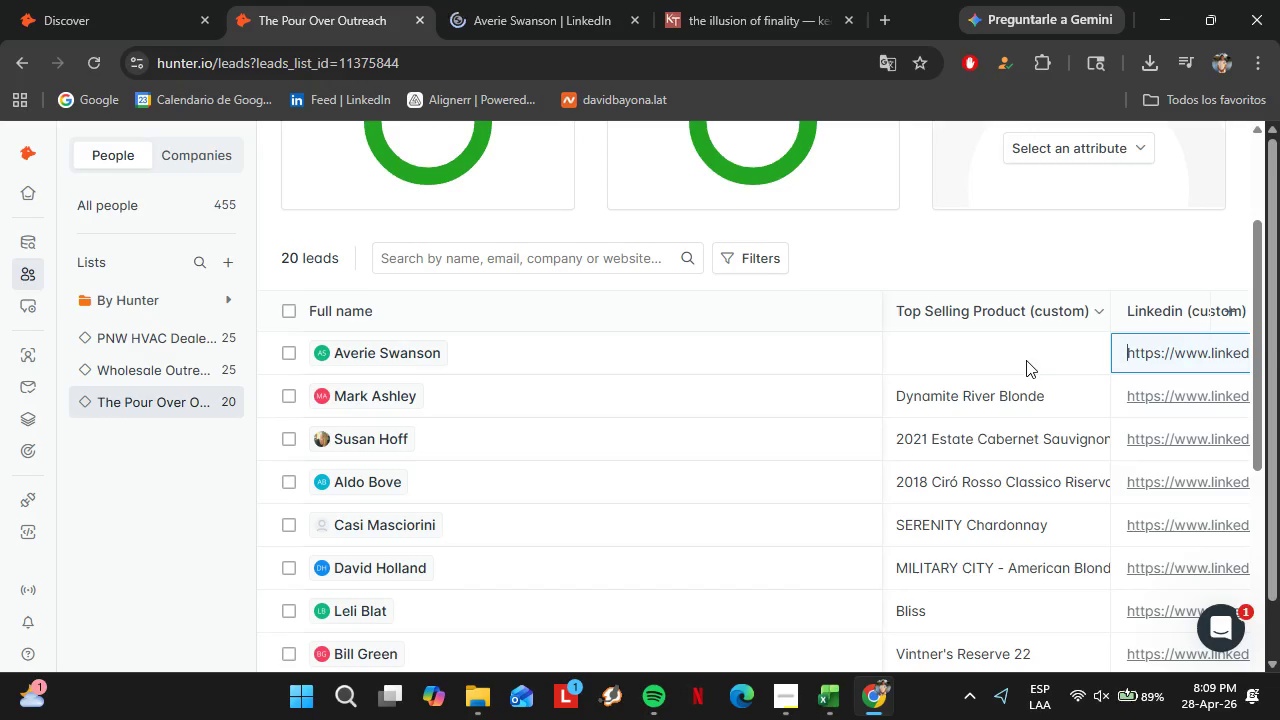 
left_click([1008, 360])
 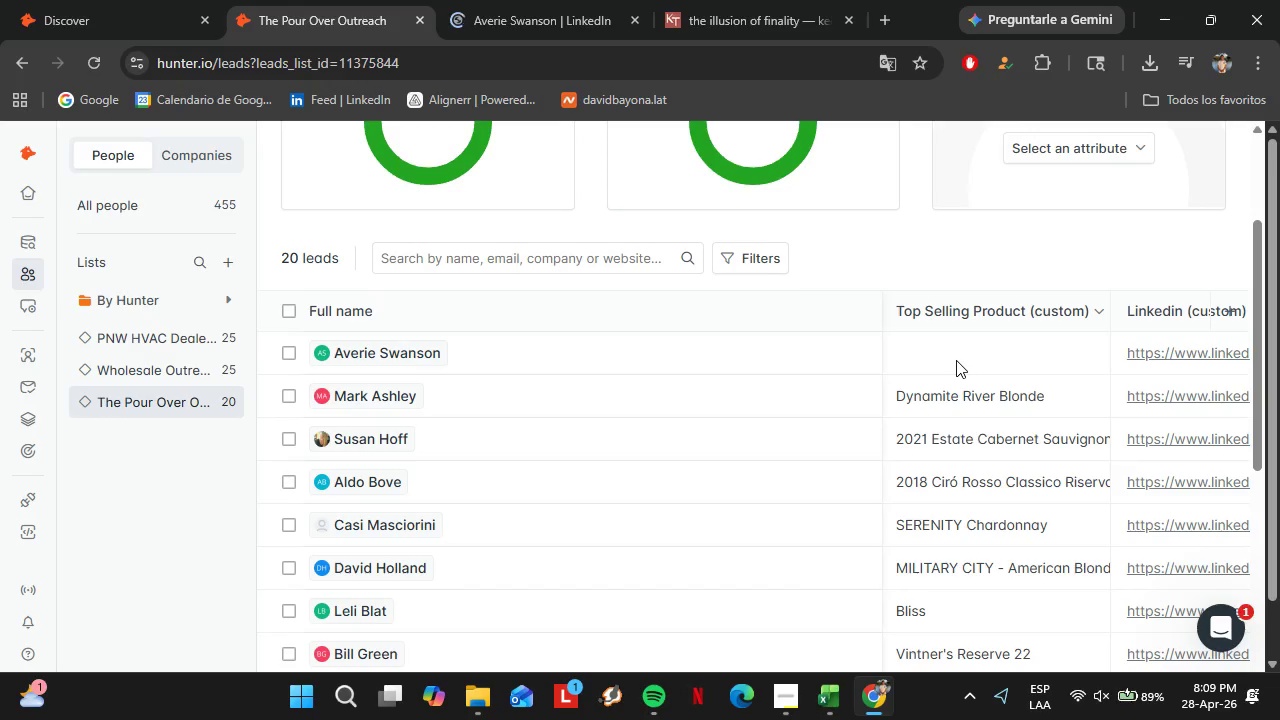 
left_click([750, 0])
 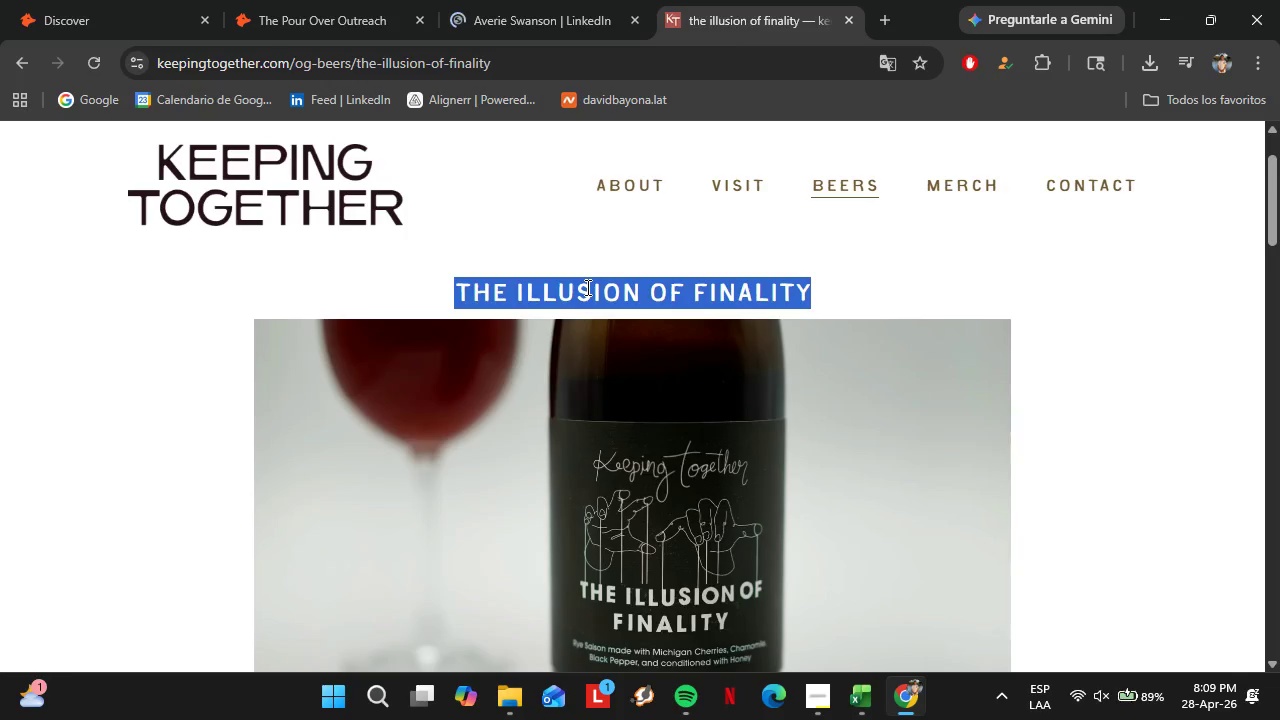 
key(Control+C)
 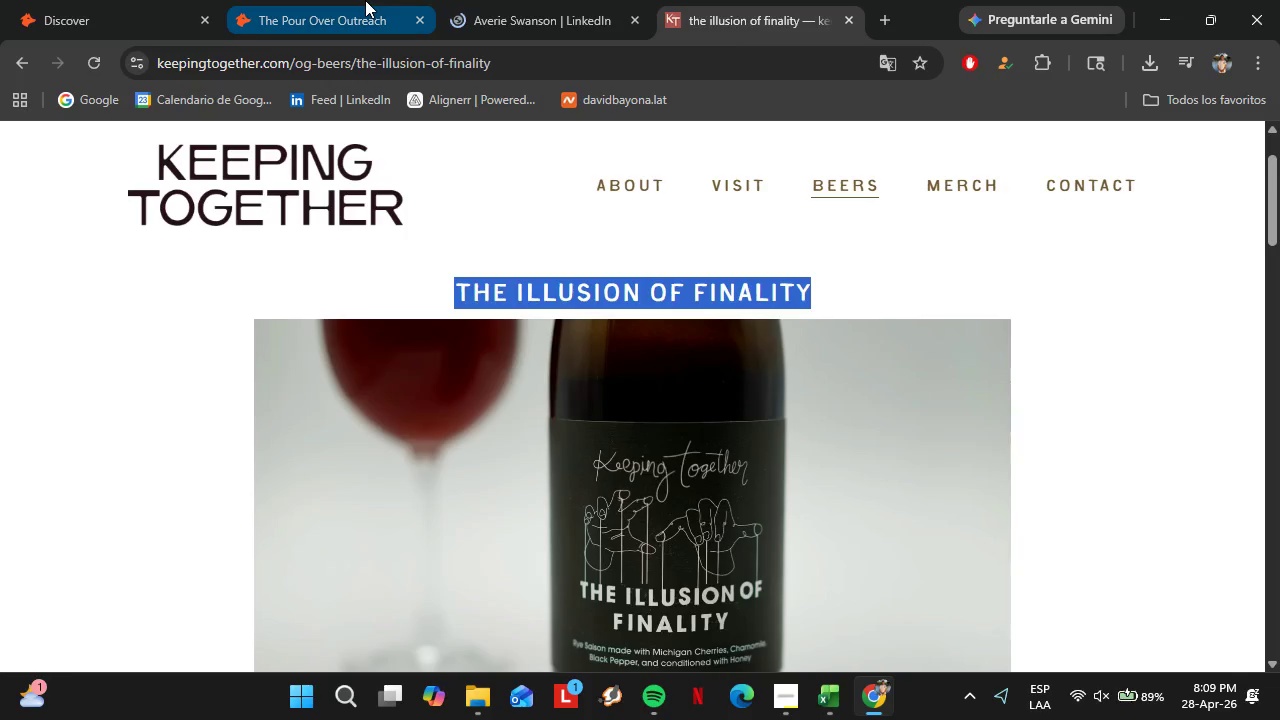 
left_click([365, 0])
 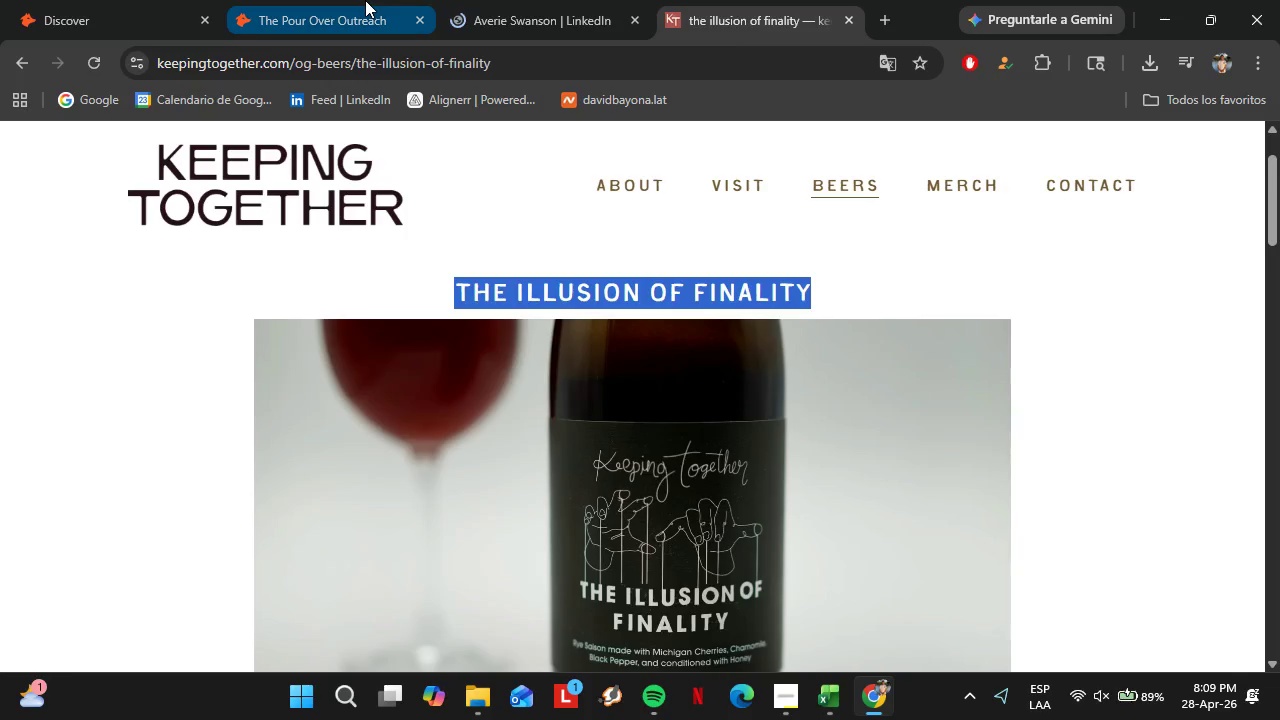 
double_click([951, 340])
 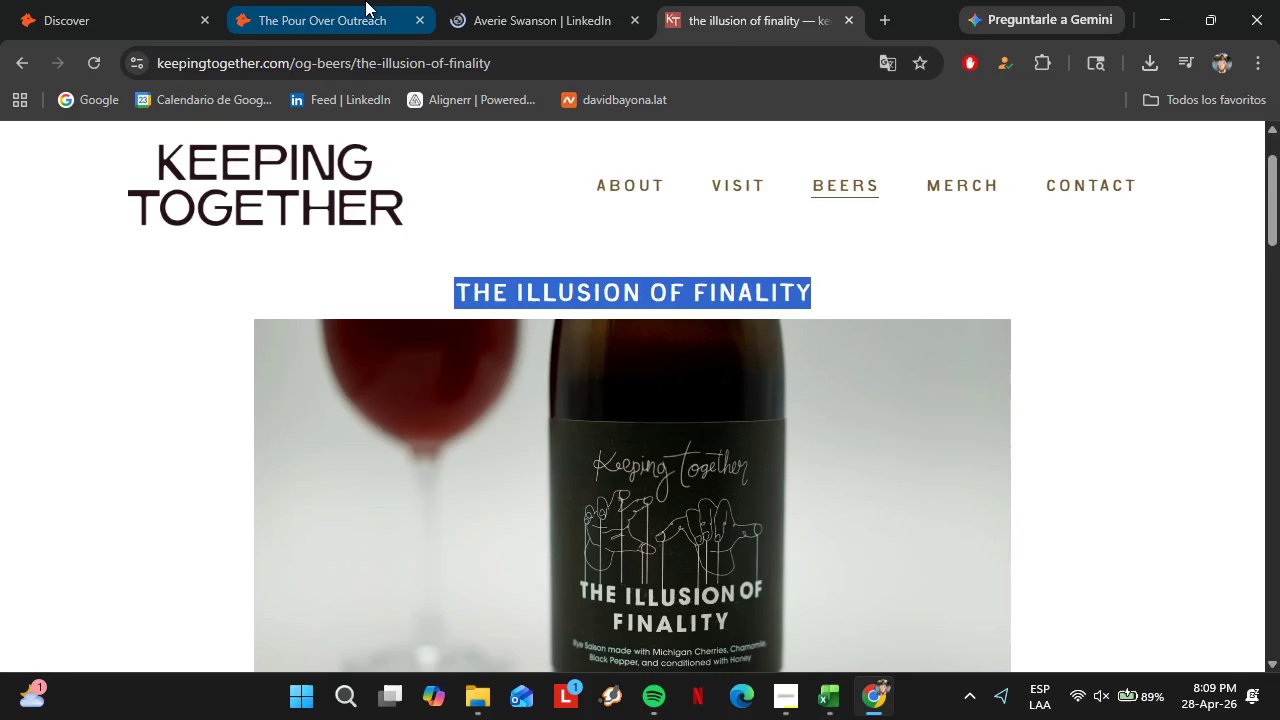 
triple_click([958, 348])
 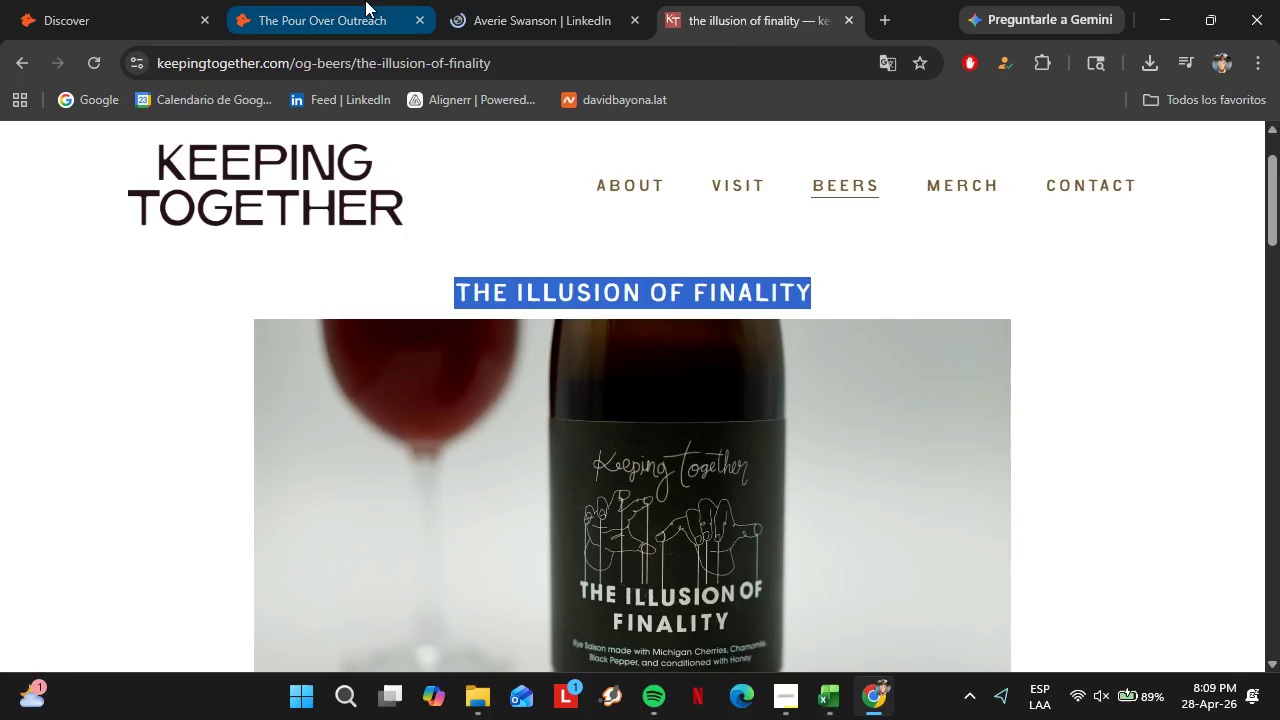 
triple_click([958, 348])
 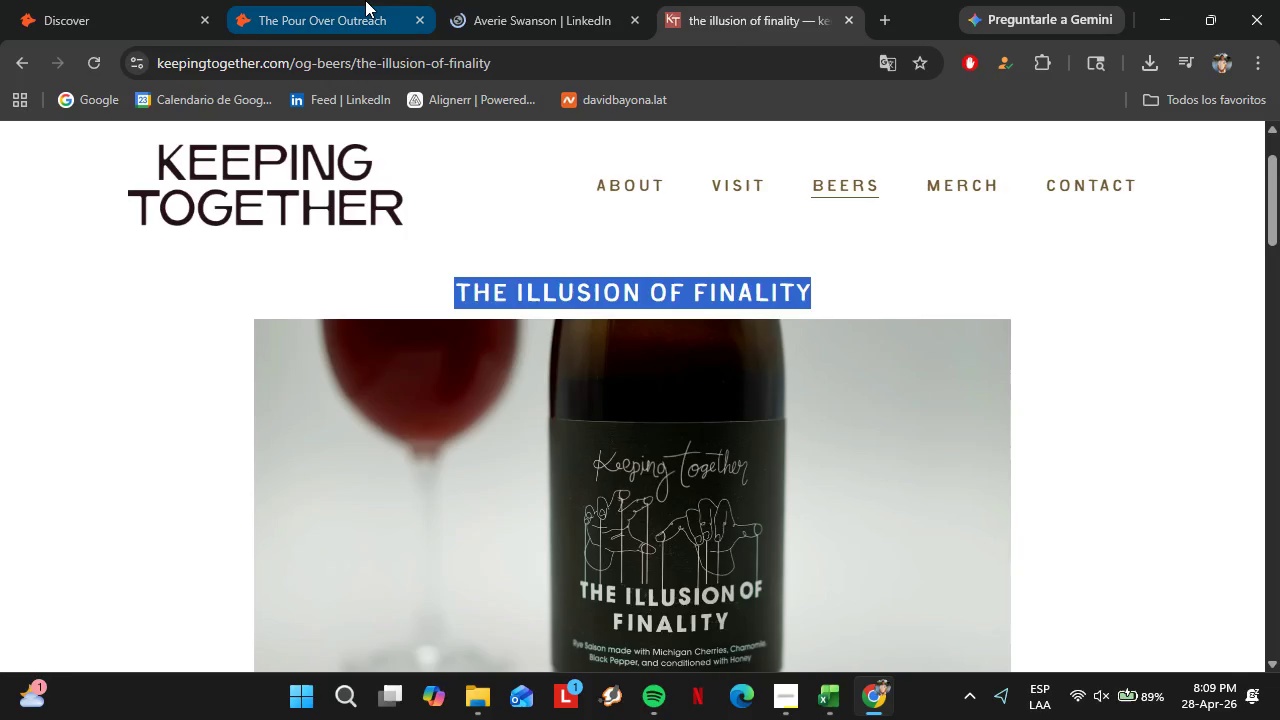 
key(Control+V)
 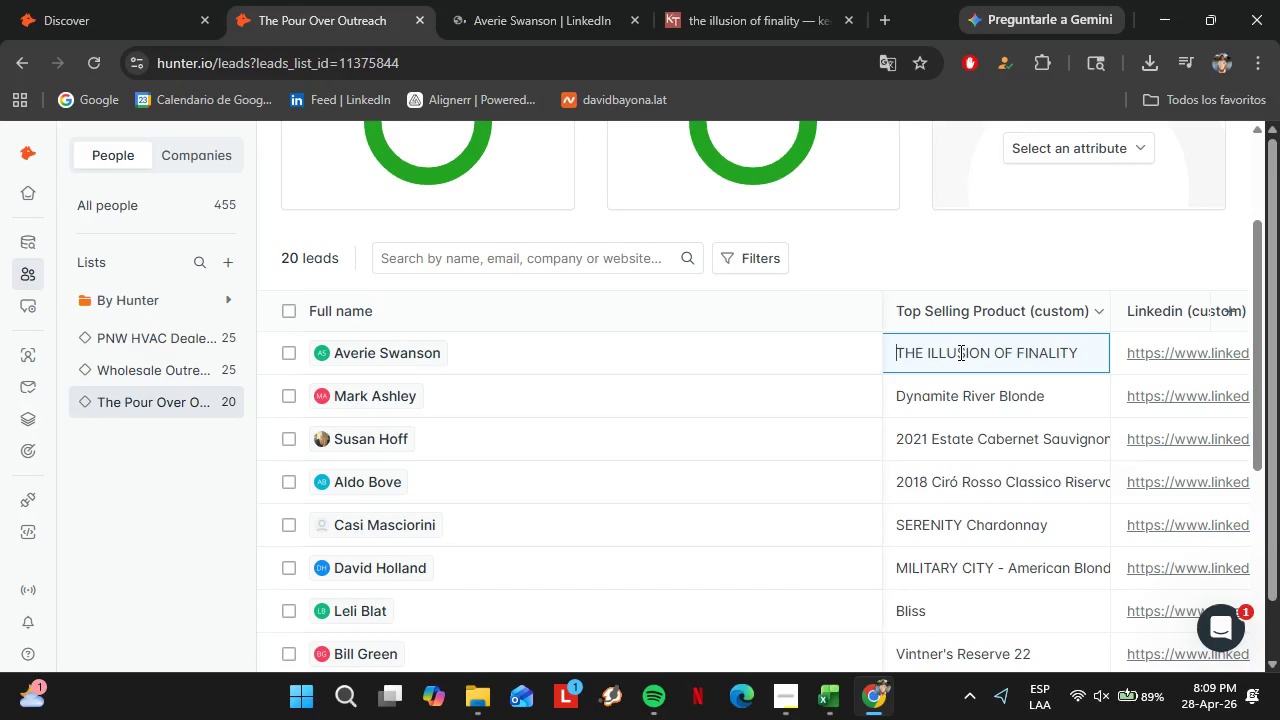 
left_click_drag(start_coordinate=[906, 360], to_coordinate=[930, 357])
 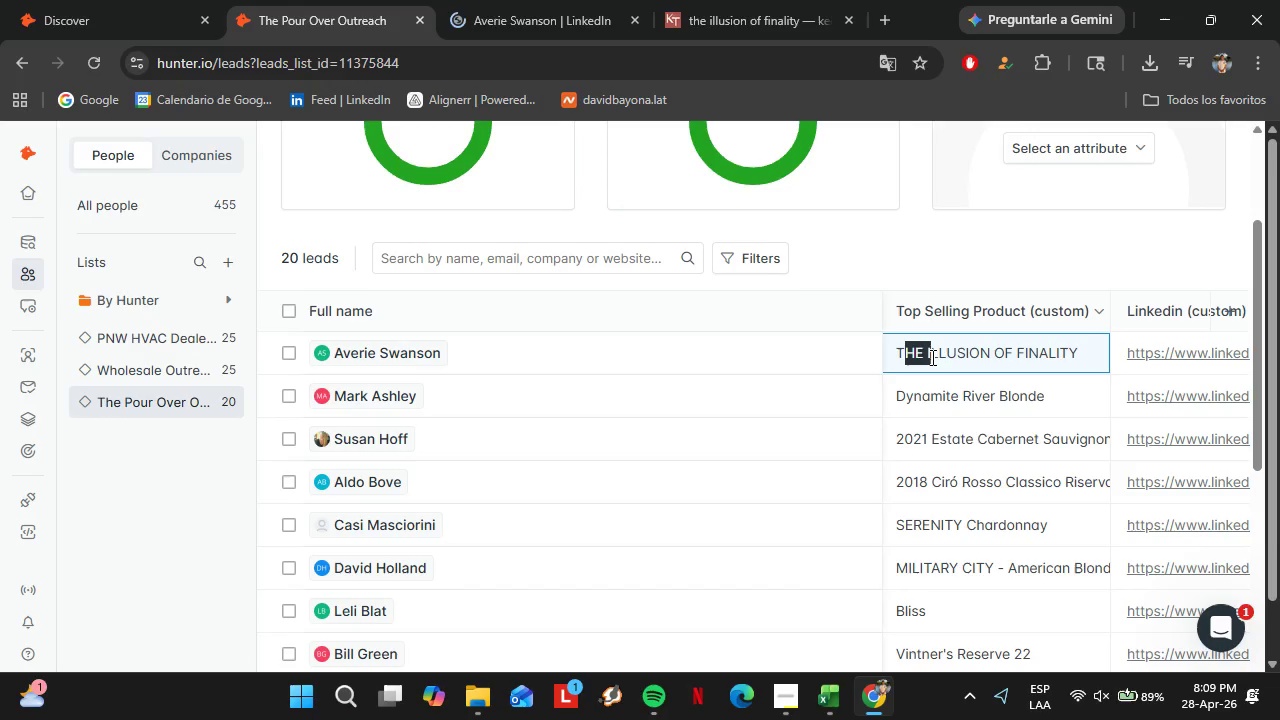 
type(he )
 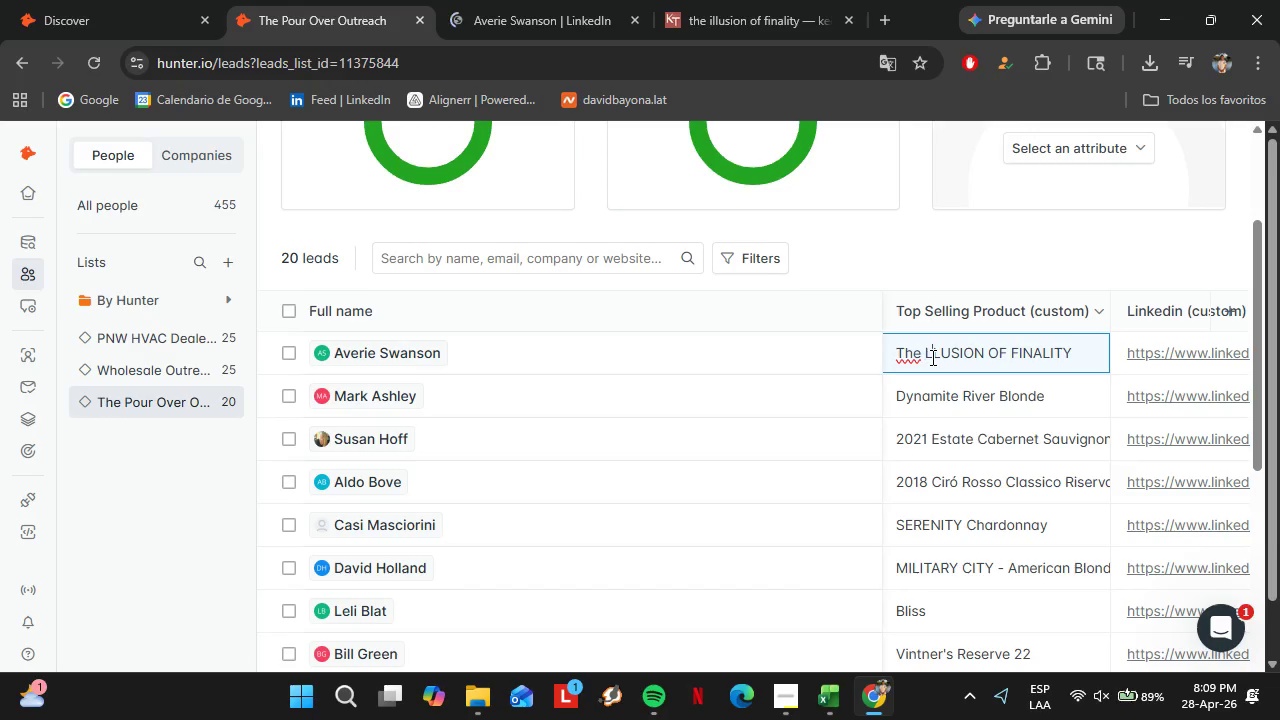 
hold_key(key=ArrowRight, duration=0.72)
 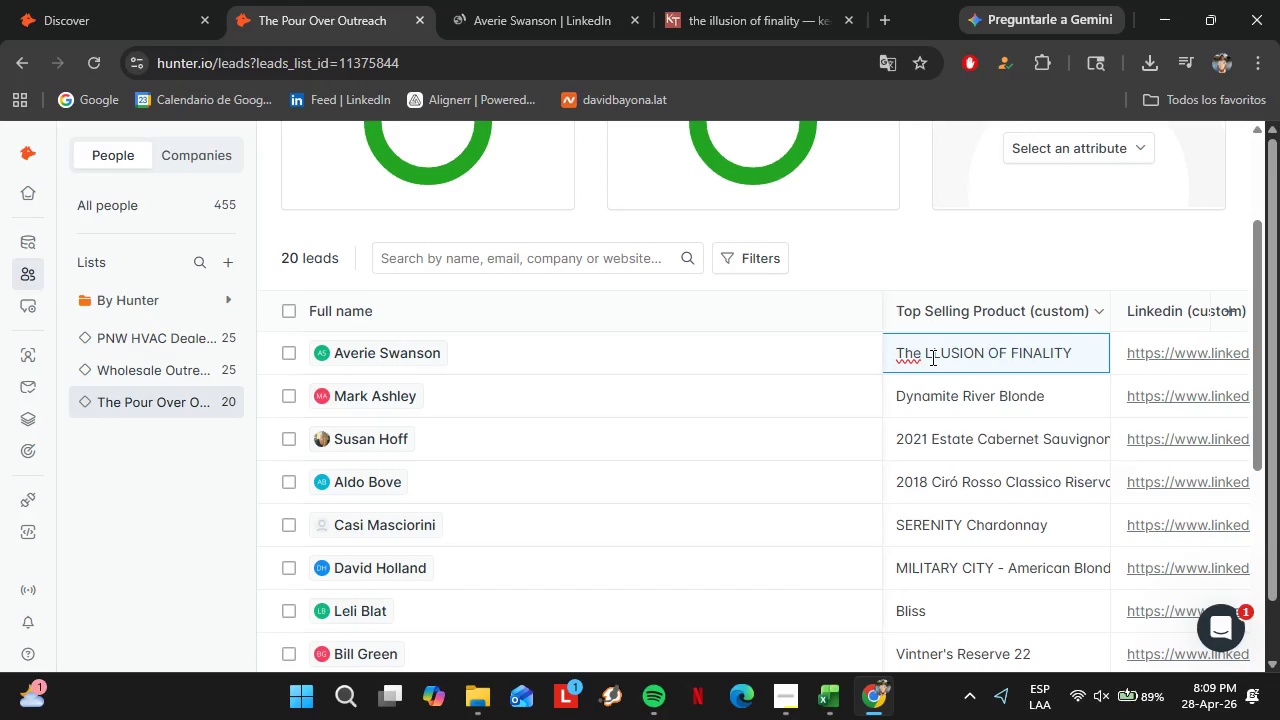 
key(ArrowLeft)
 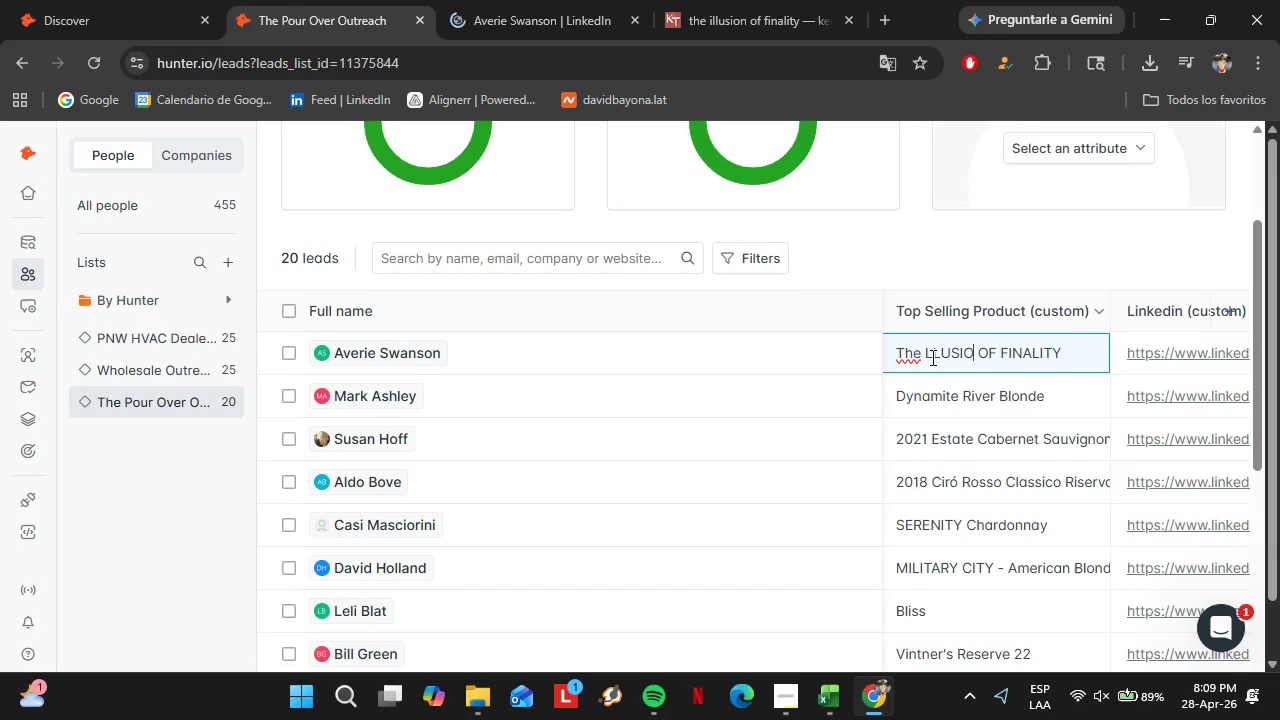 
key(Backspace)
key(Backspace)
key(Backspace)
key(Backspace)
key(Backspace)
key(Backspace)
type(lusio)
 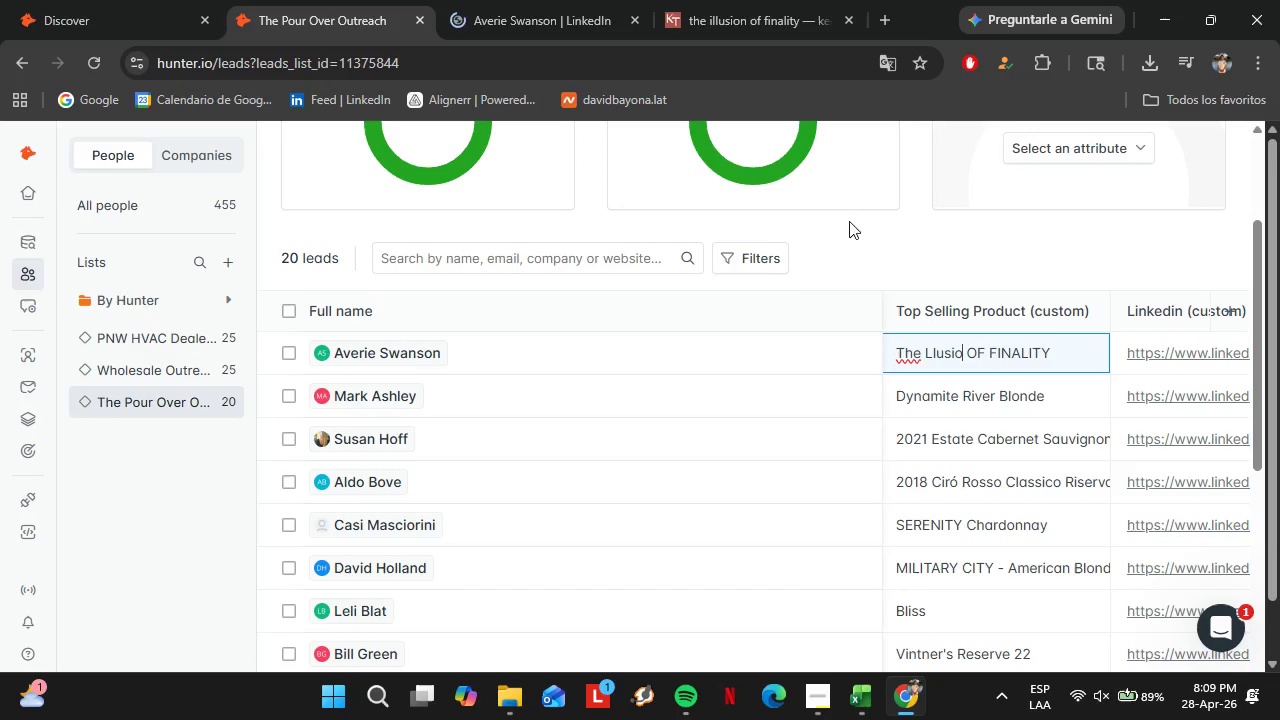 
left_click([551, 0])
 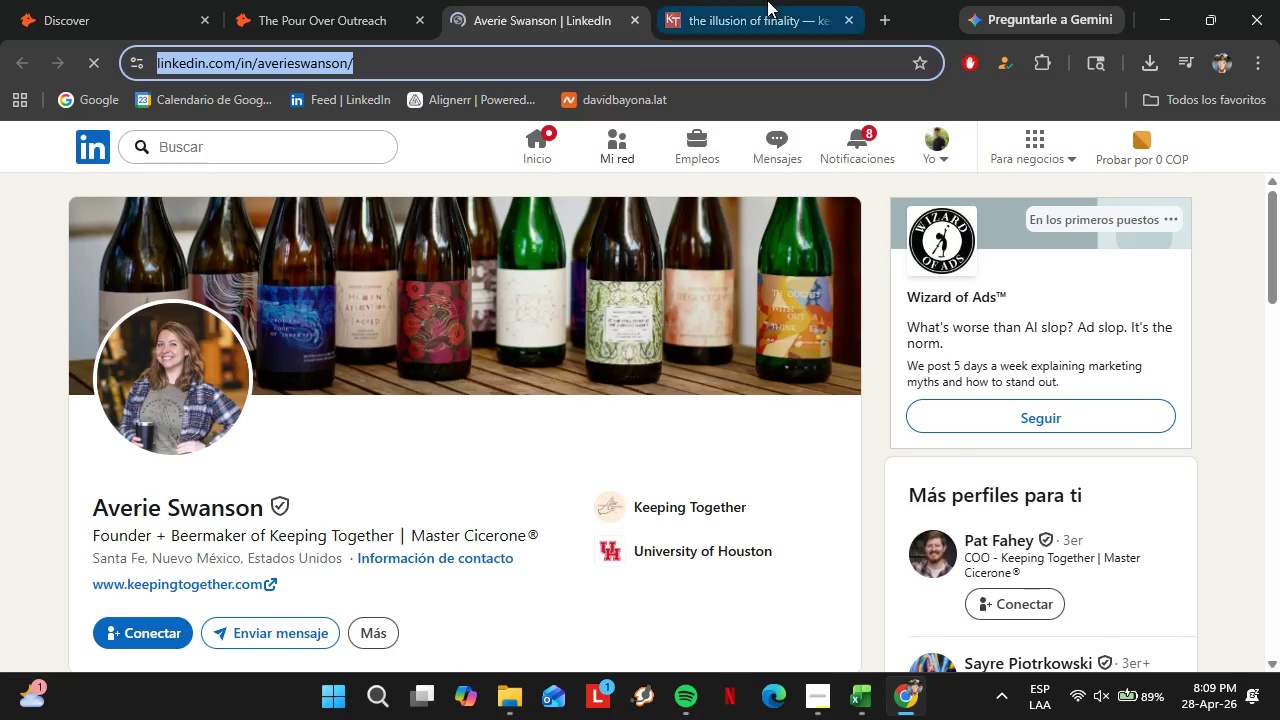 
left_click([765, 0])
 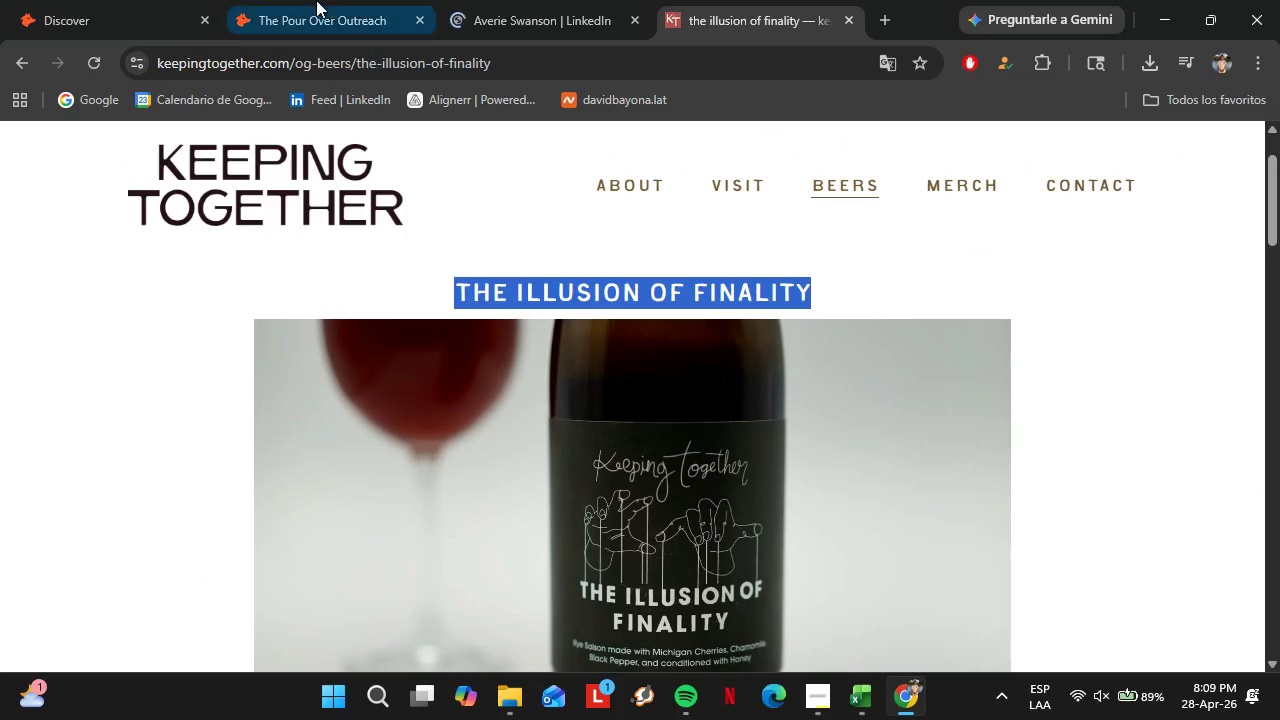 
left_click([290, 0])
 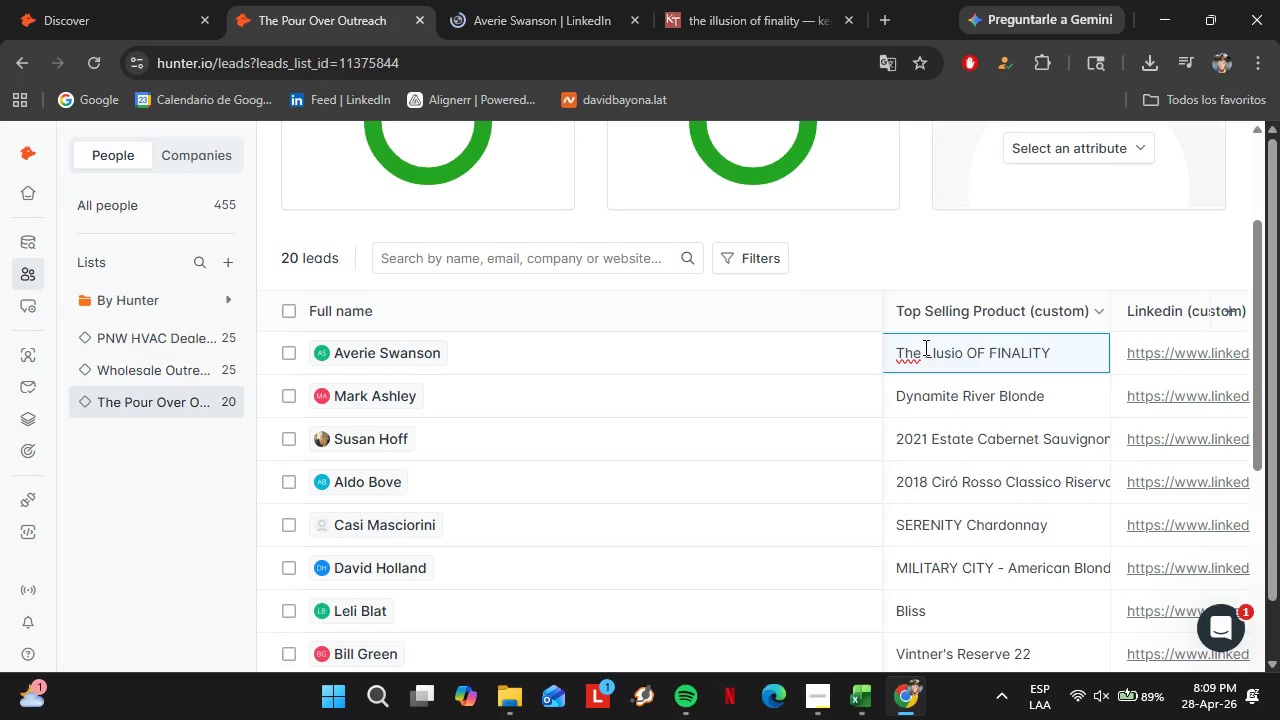 
left_click_drag(start_coordinate=[925, 347], to_coordinate=[964, 348])
 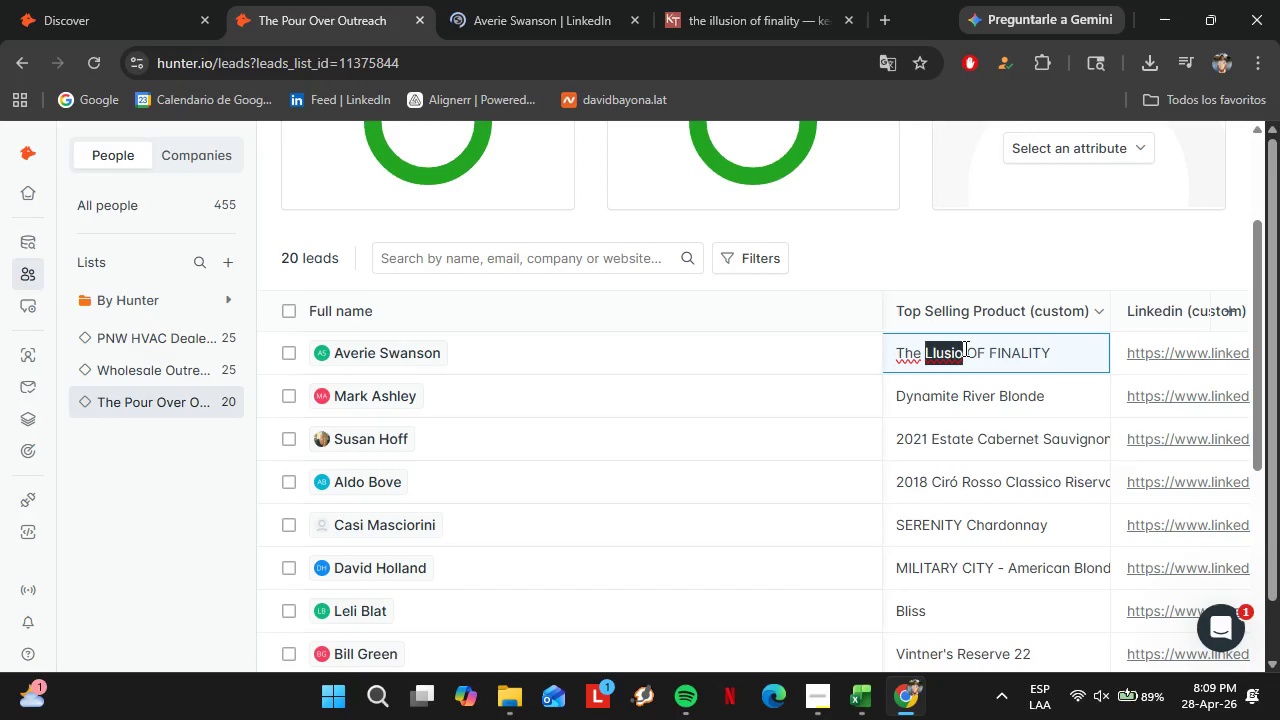 
type(Illusion)
 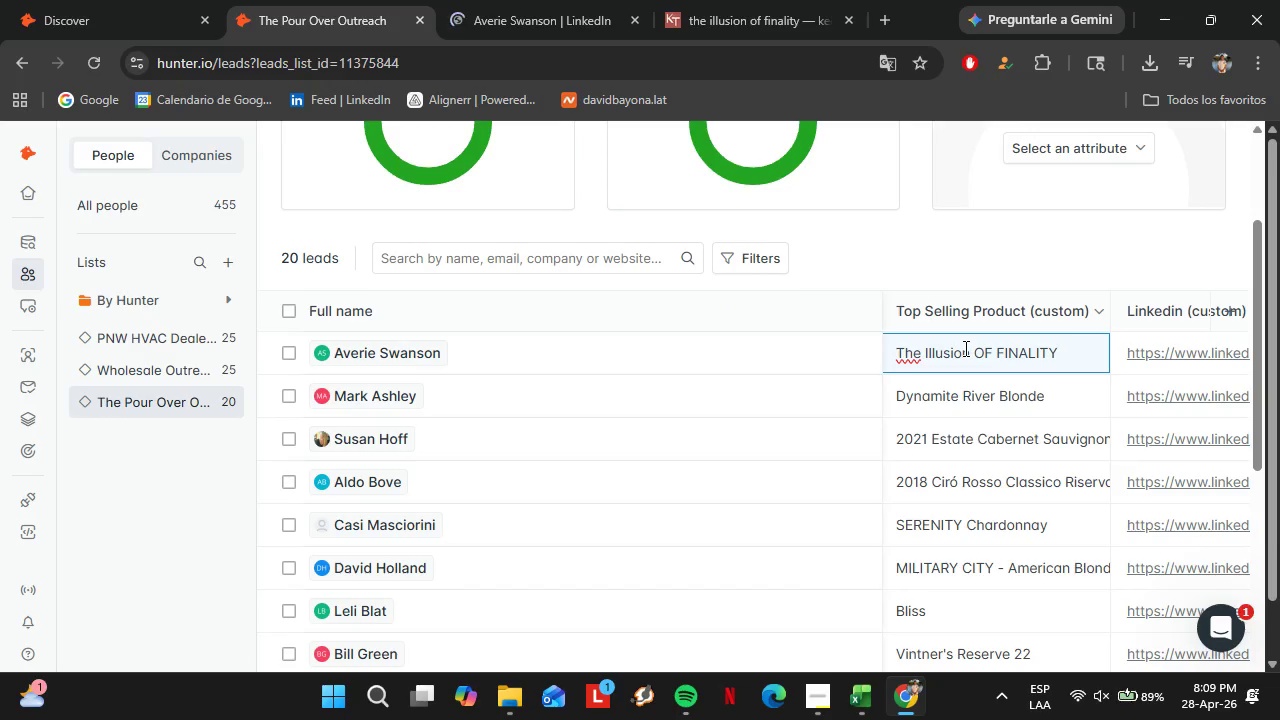 
key(ArrowRight)
 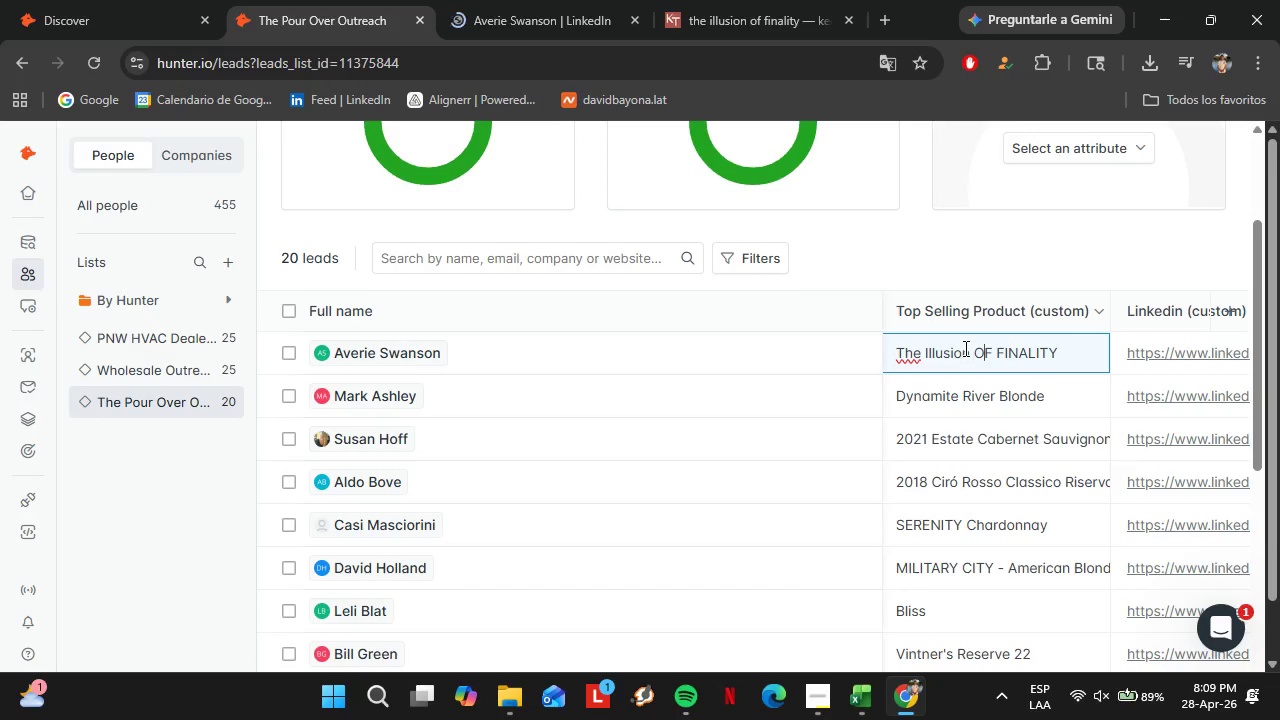 
key(ArrowRight)
 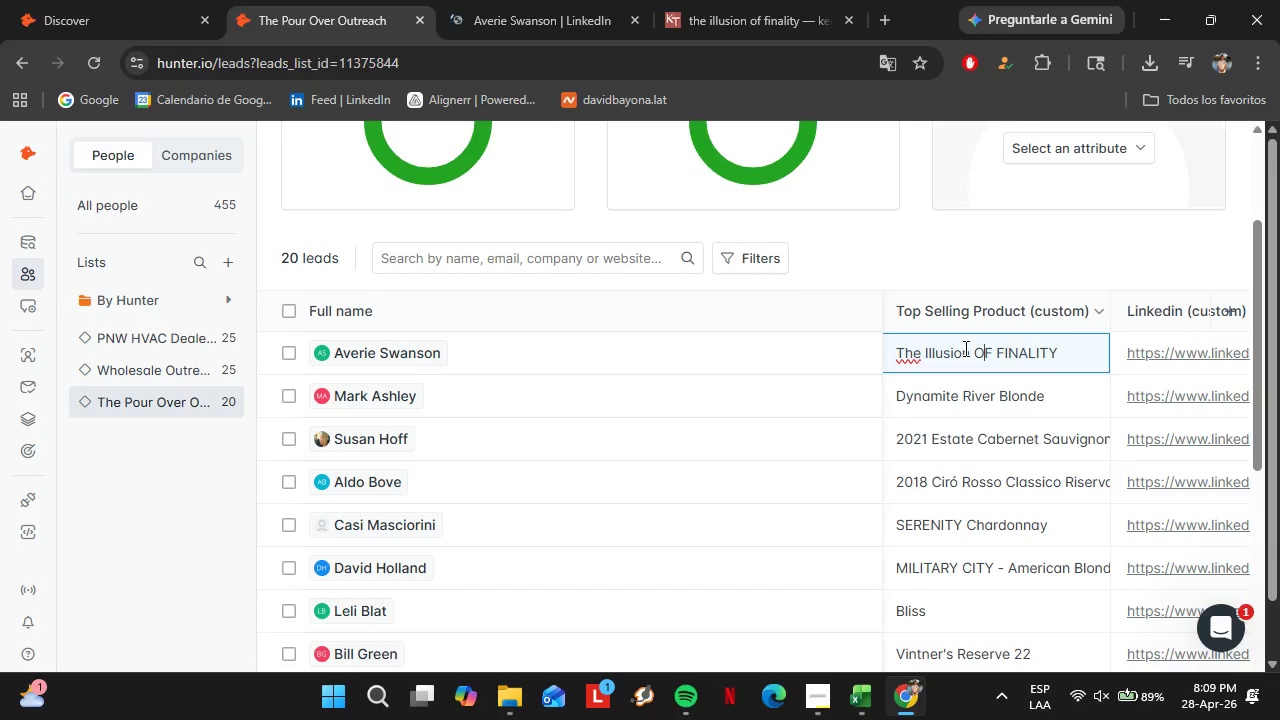 
key(ArrowRight)
 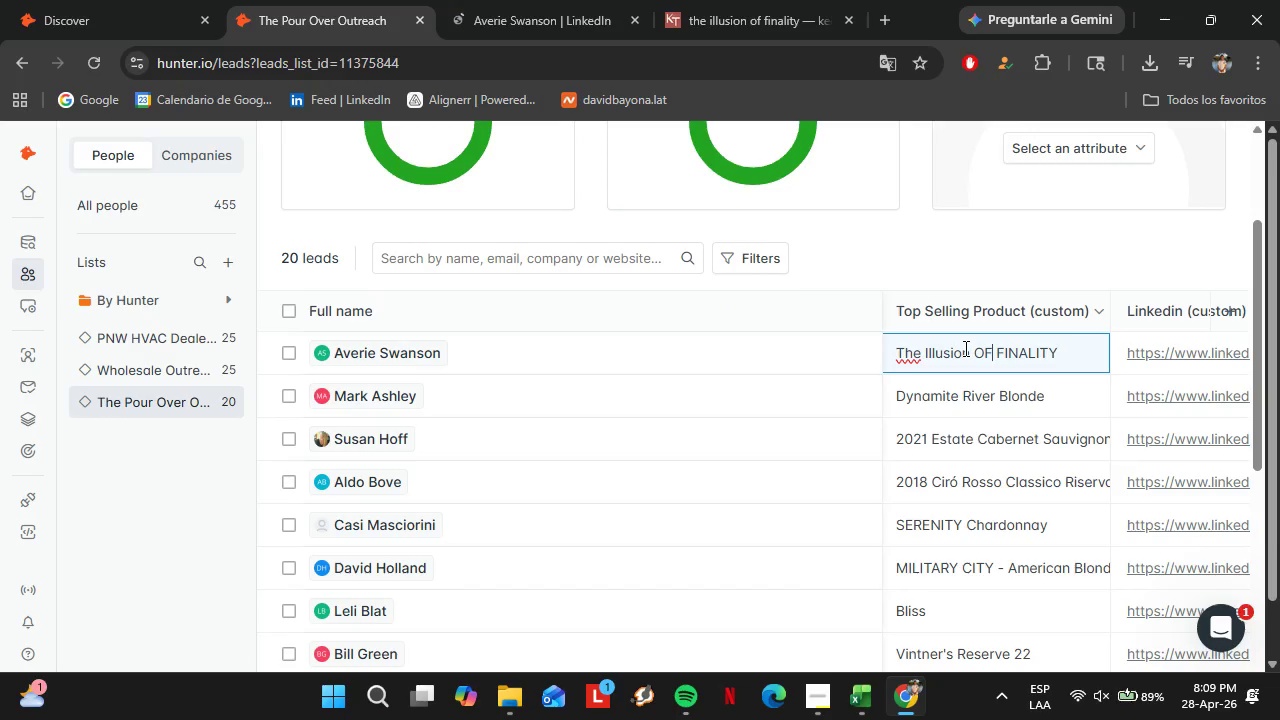 
key(Backspace)
type(f)
key(Backspace)
key(Backspace)
key(Backspace)
key(Backspace)
key(Backspace)
key(Backspace)
key(Backspace)
type(inality)
 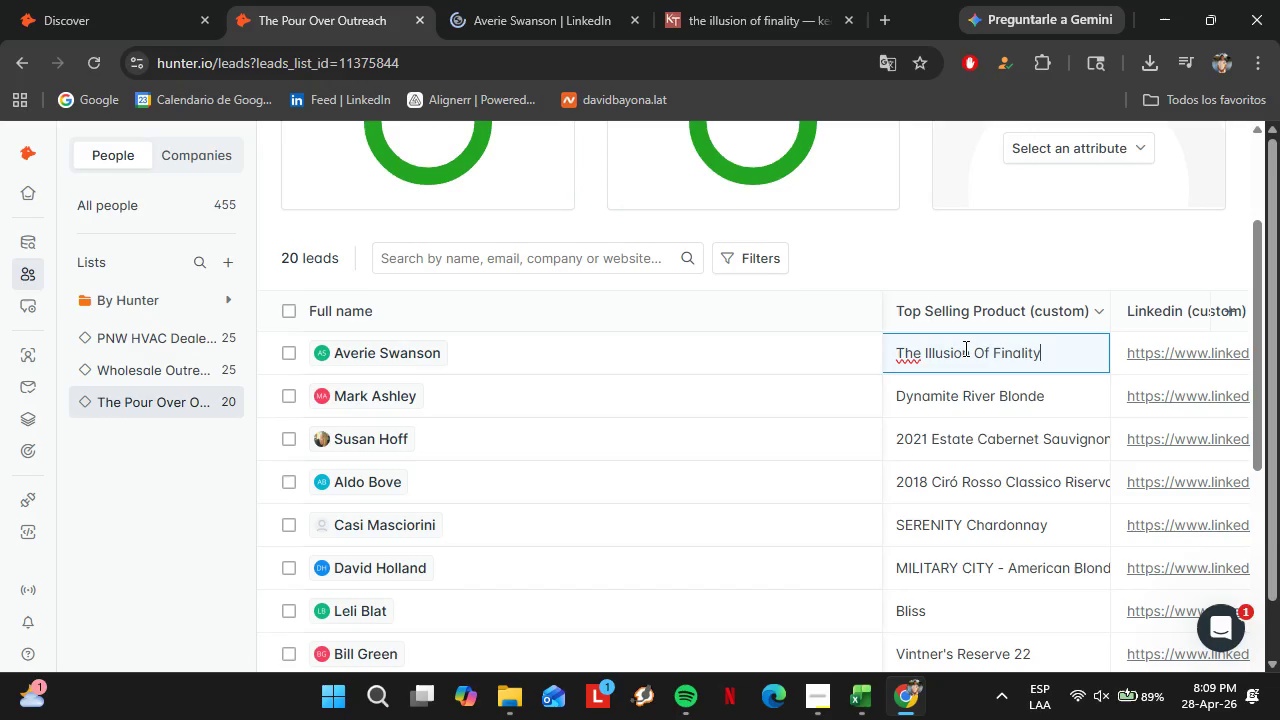 
hold_key(key=ArrowRight, duration=0.8)
 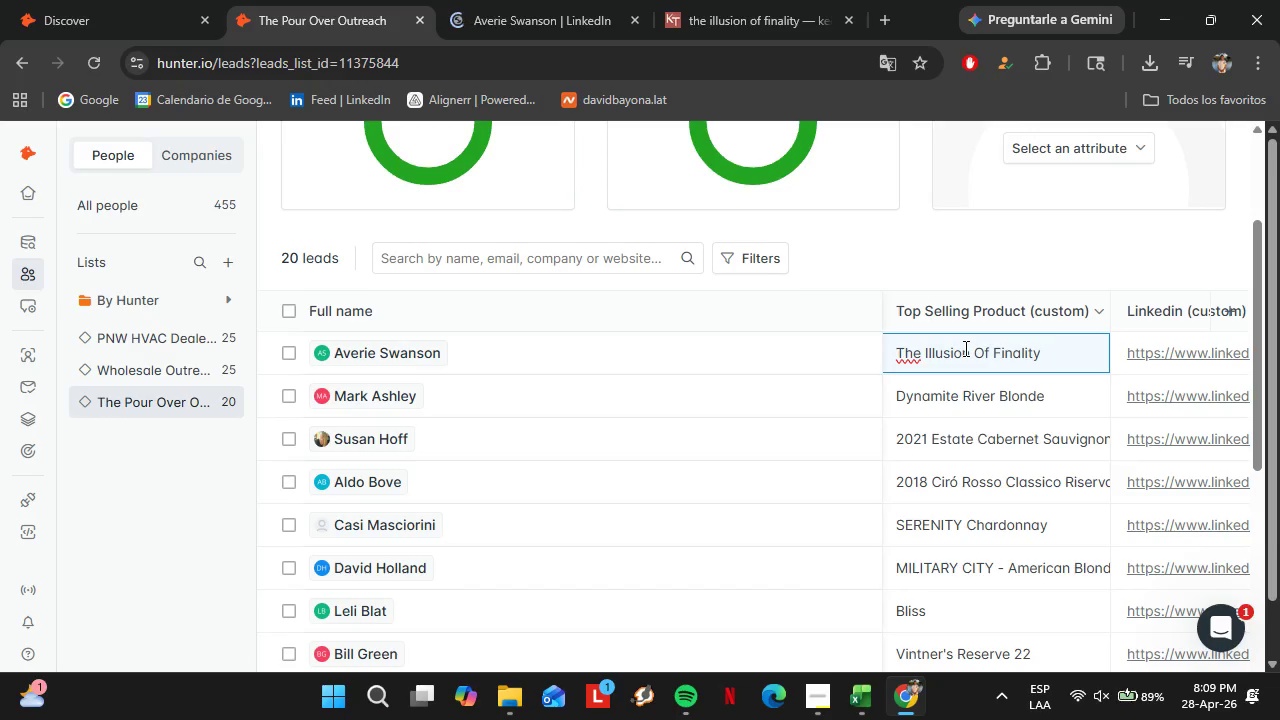 
scroll: coordinate [827, 403], scroll_direction: none, amount: 0.0
 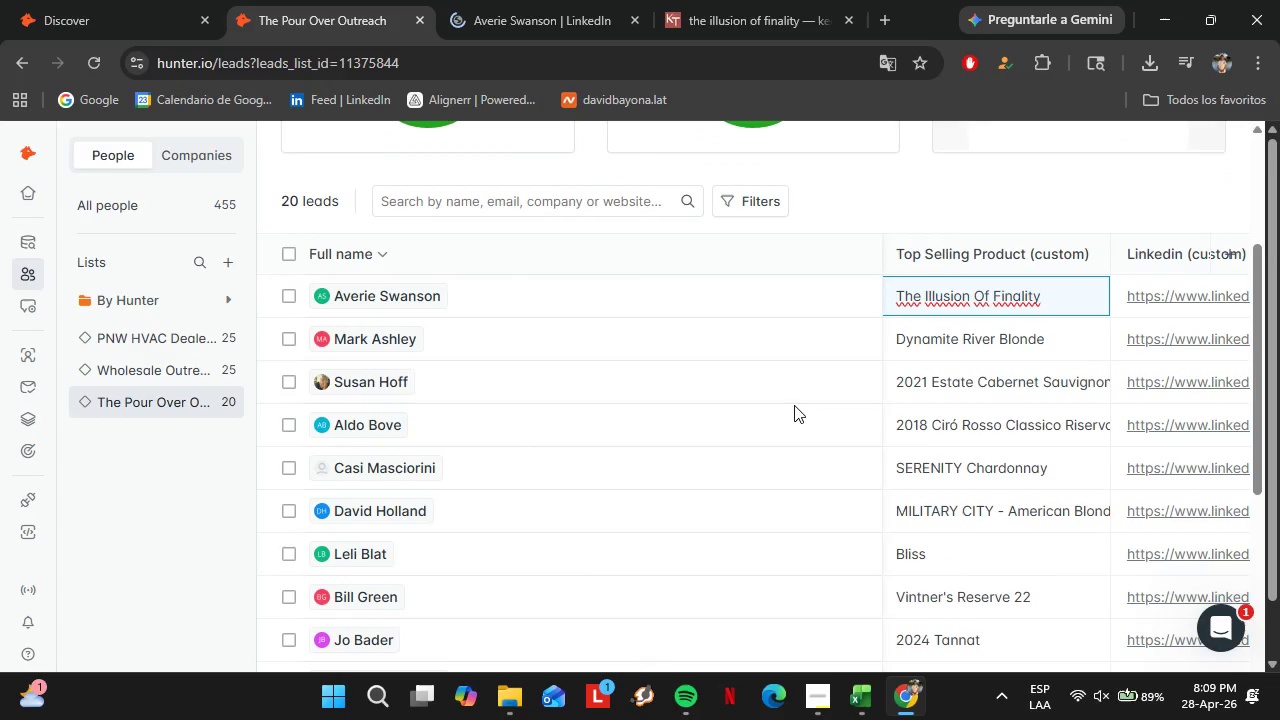 
scroll: coordinate [822, 403], scroll_direction: up, amount: 1.0
 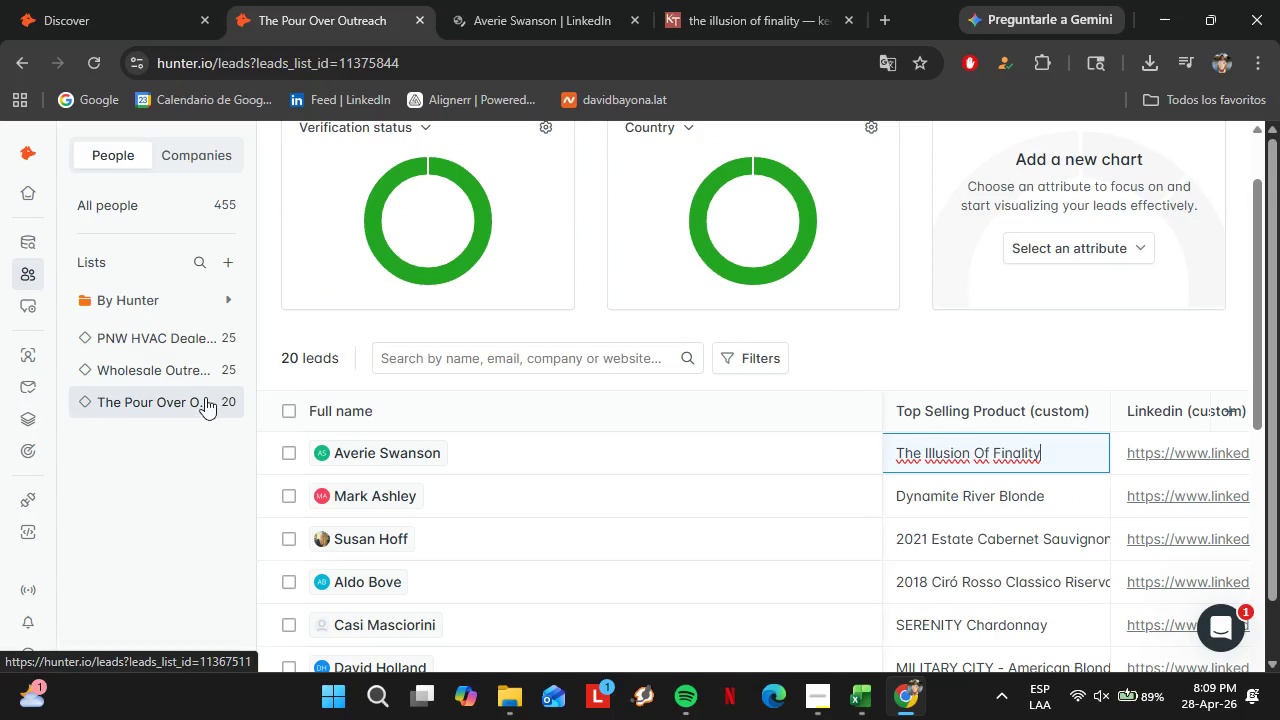 
left_click_drag(start_coordinate=[831, 540], to_coordinate=[260, 520])
 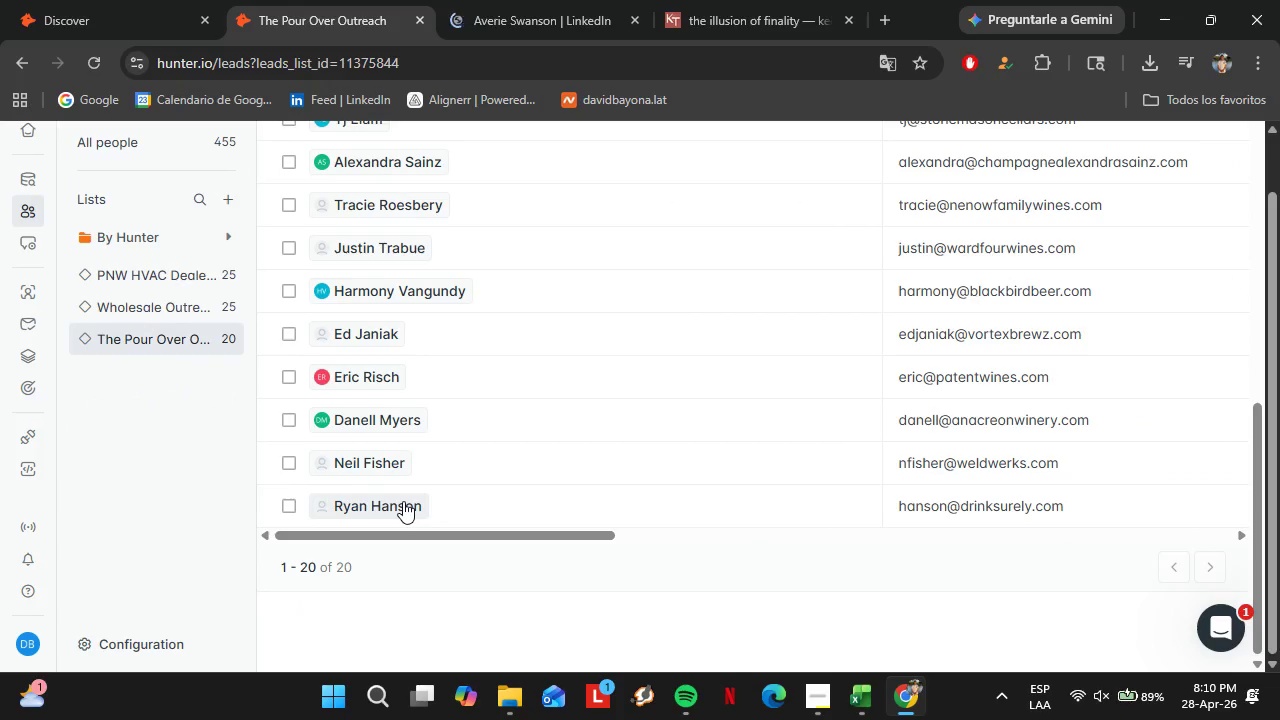 
scroll: coordinate [753, 474], scroll_direction: down, amount: 13.0
 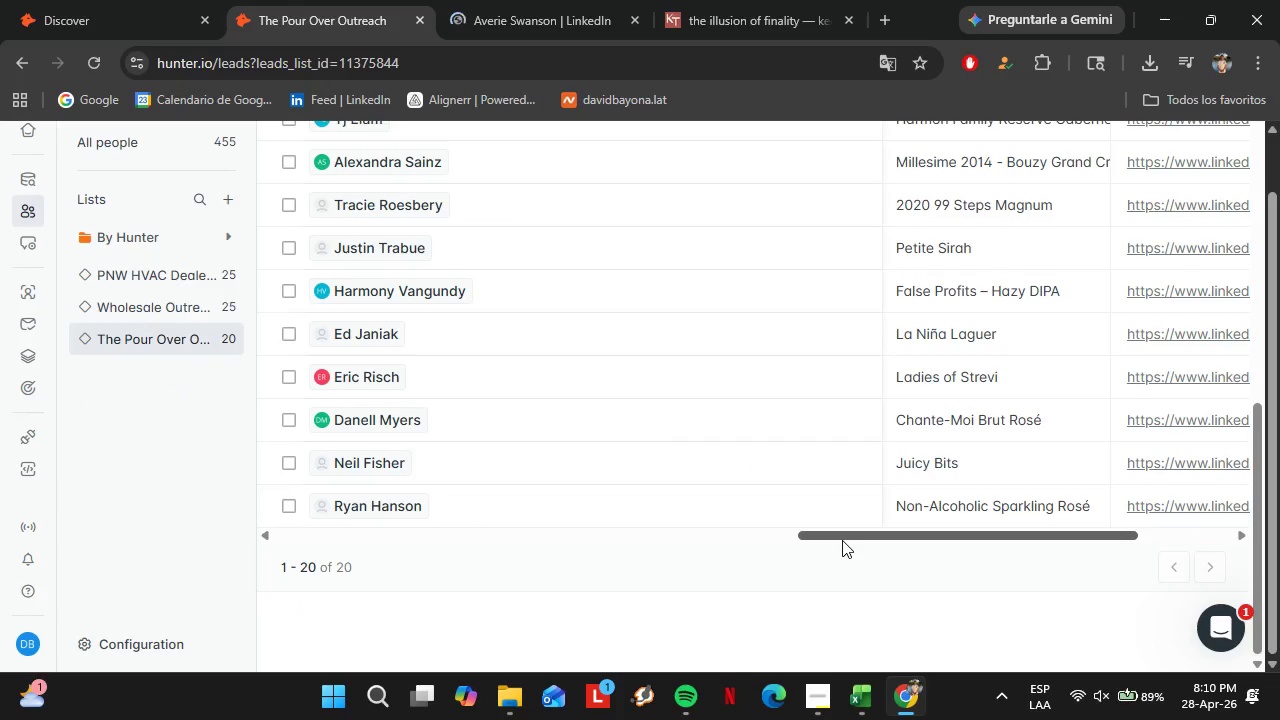 
scroll: coordinate [535, 489], scroll_direction: up, amount: 7.0
 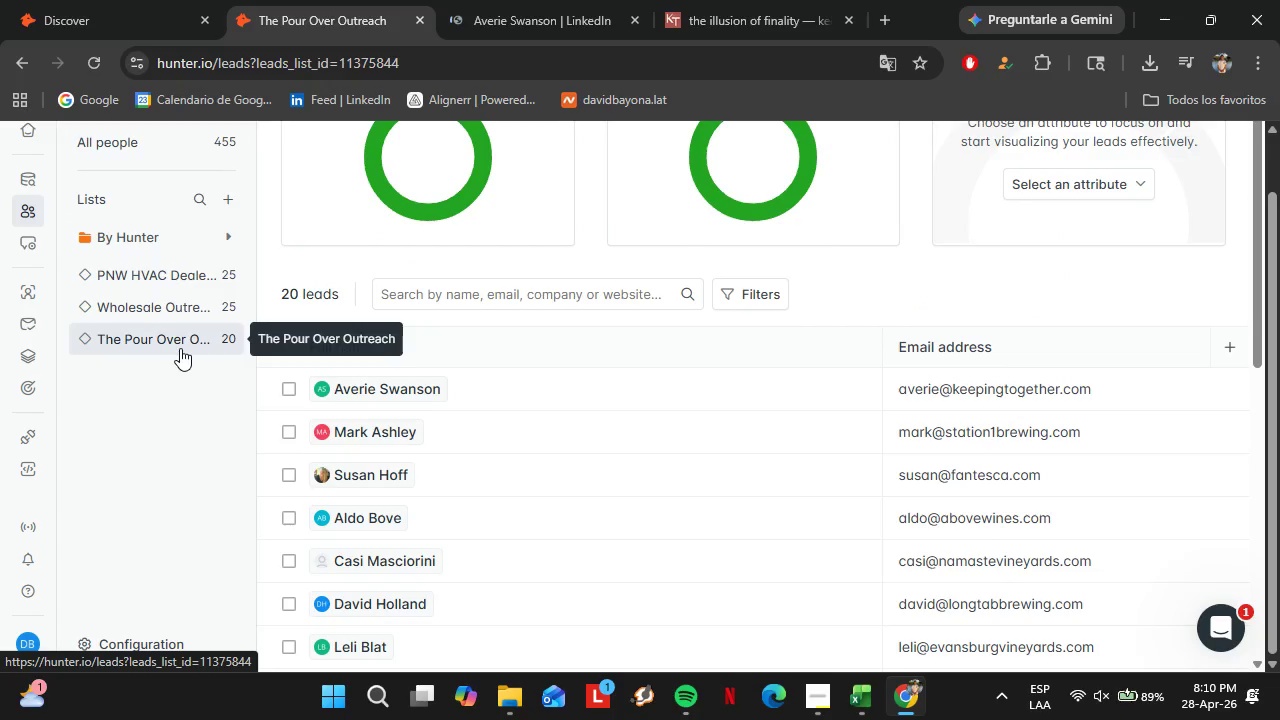 
left_click([102, 0])
 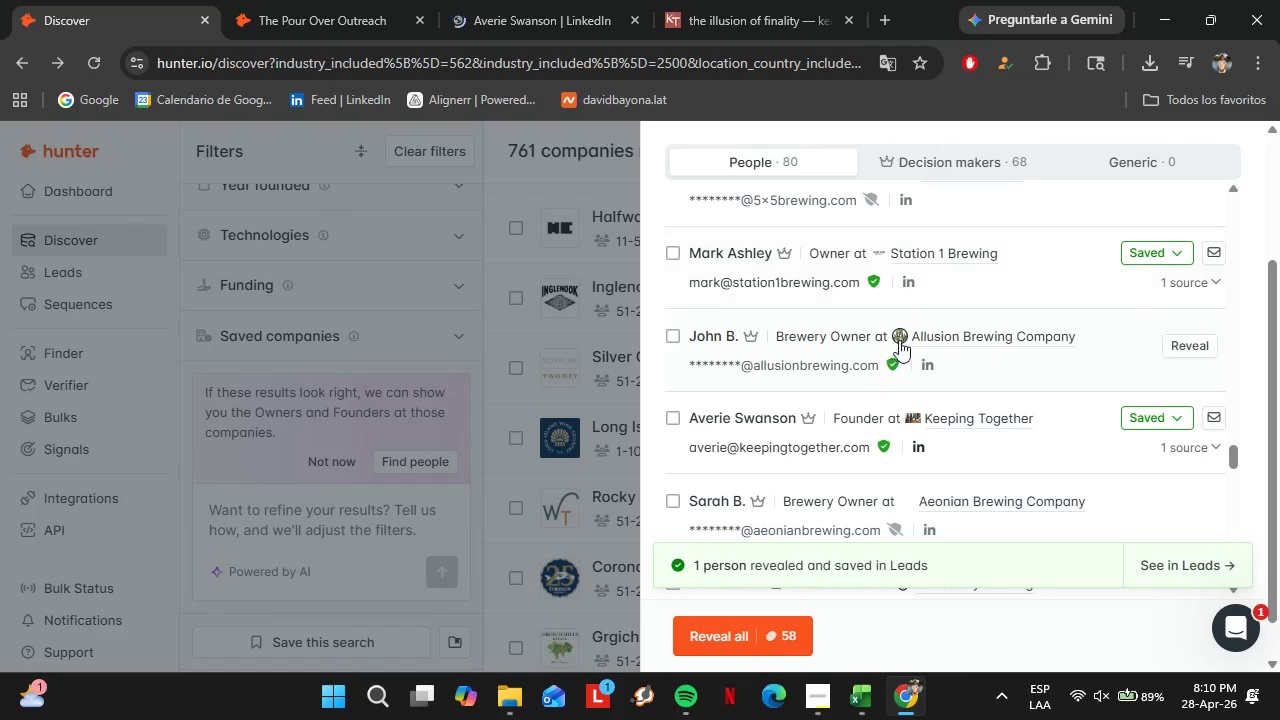 
scroll: coordinate [658, 377], scroll_direction: down, amount: 2.0
 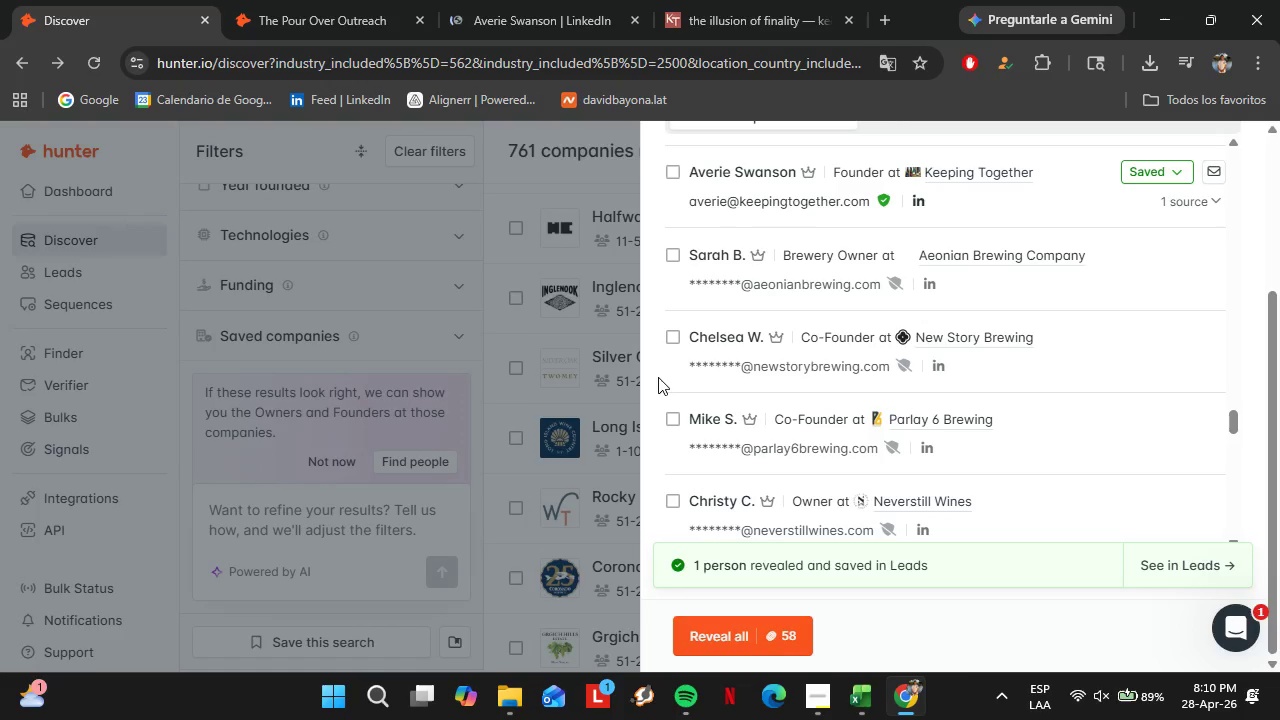 
mouse_move([680, 391])
 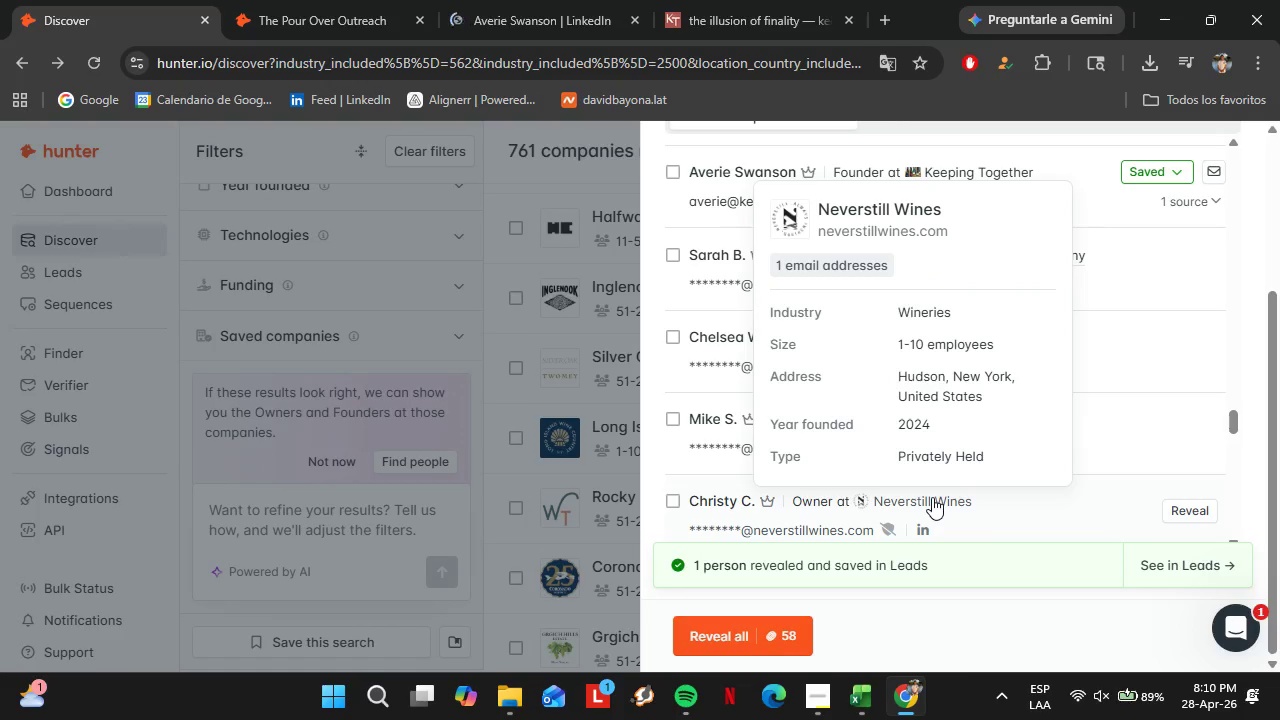 
left_click([932, 497])
 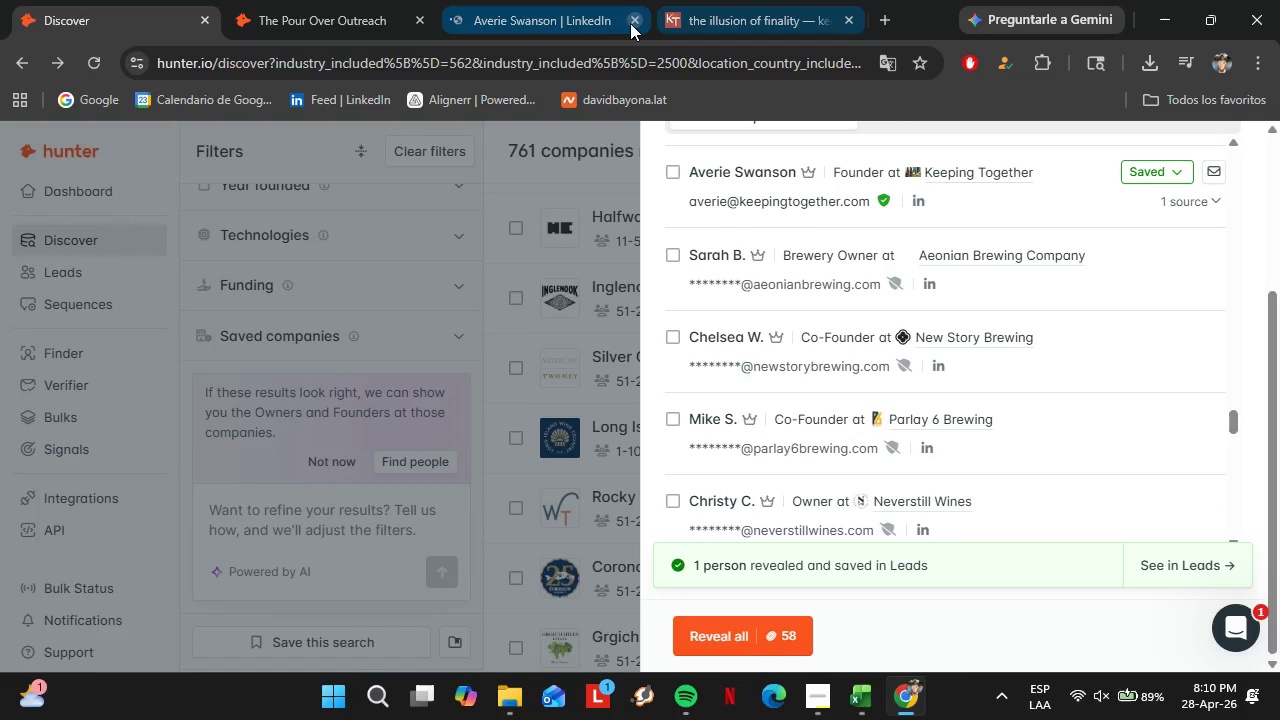 
left_click([628, 21])
 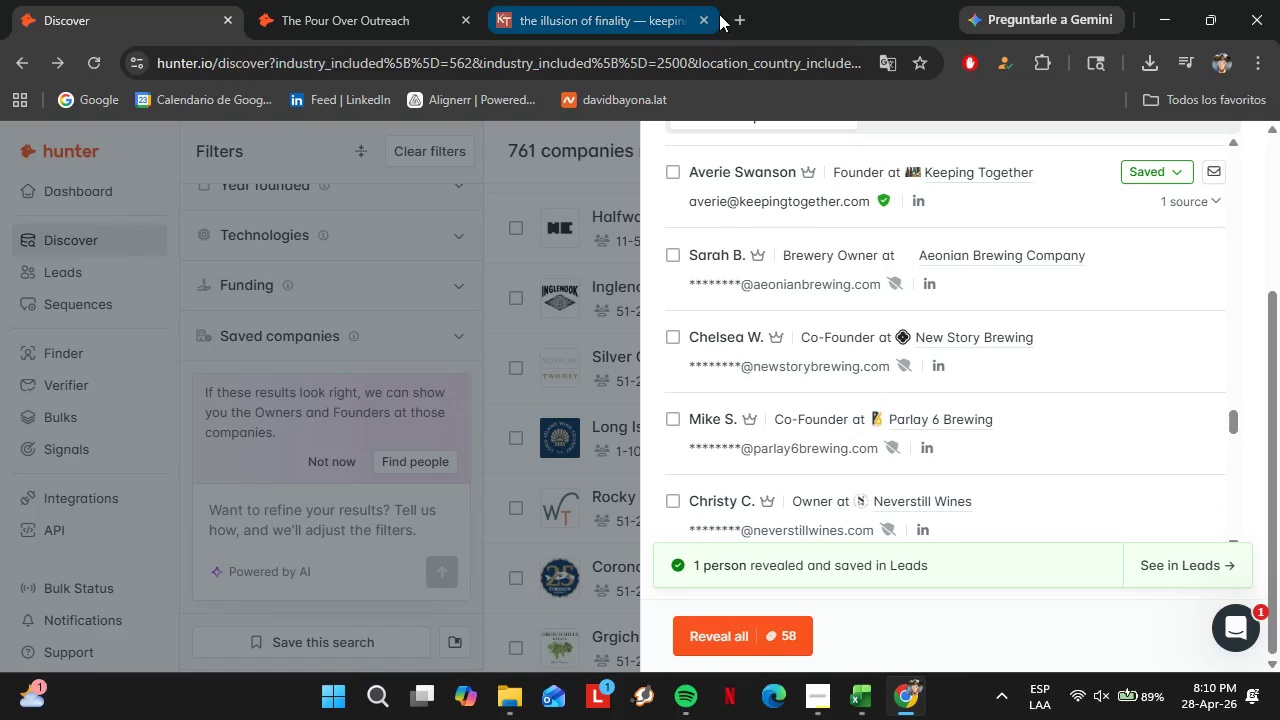 
left_click([708, 13])
 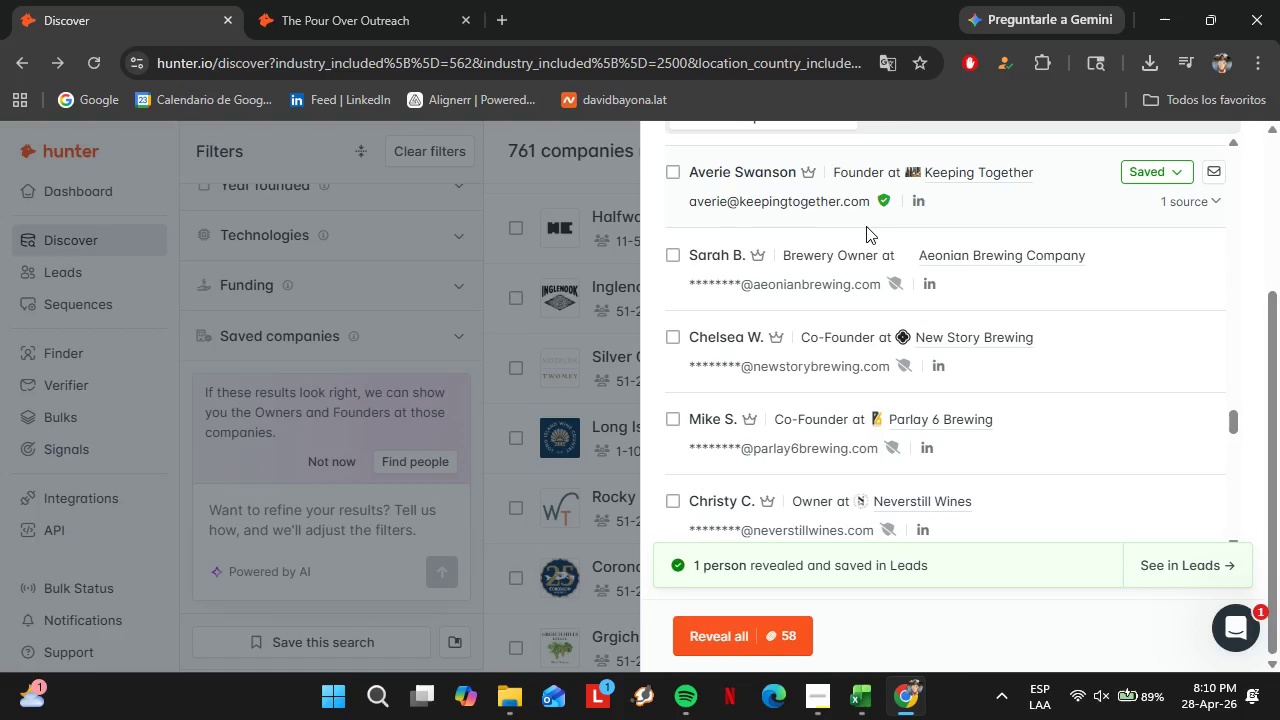 
wait(5.22)
 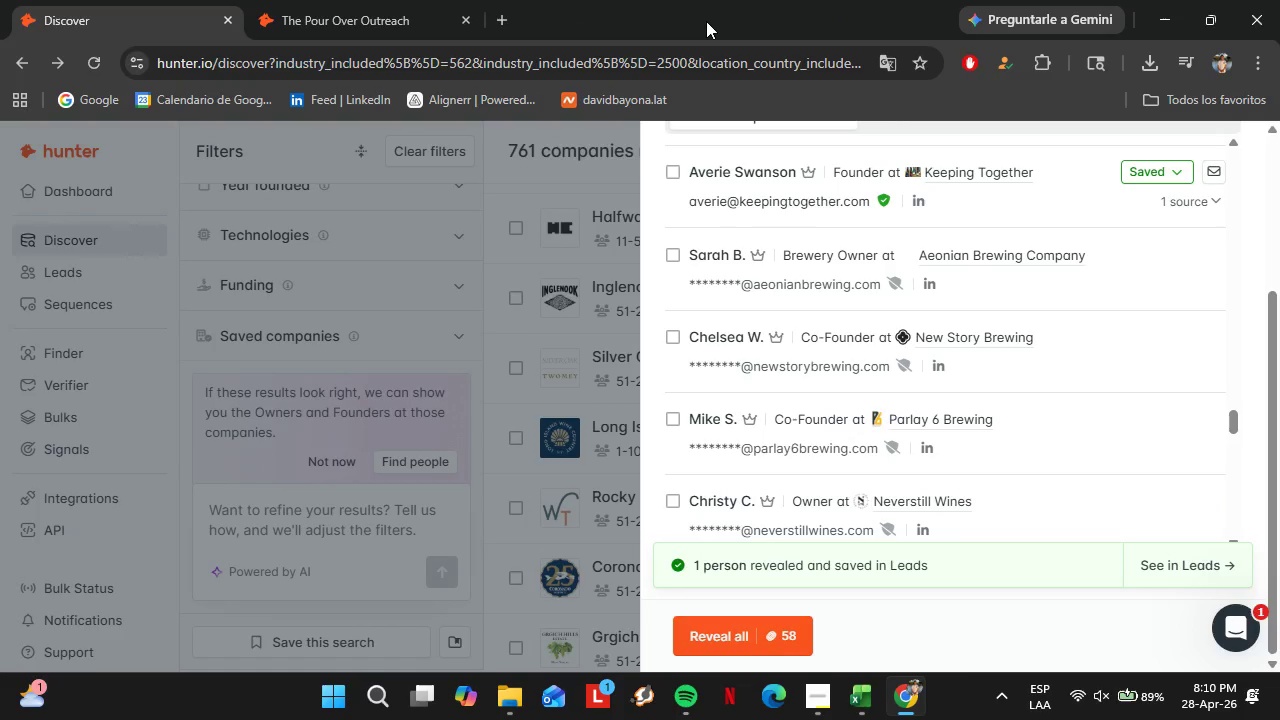 
scroll: coordinate [926, 490], scroll_direction: down, amount: 1.0
 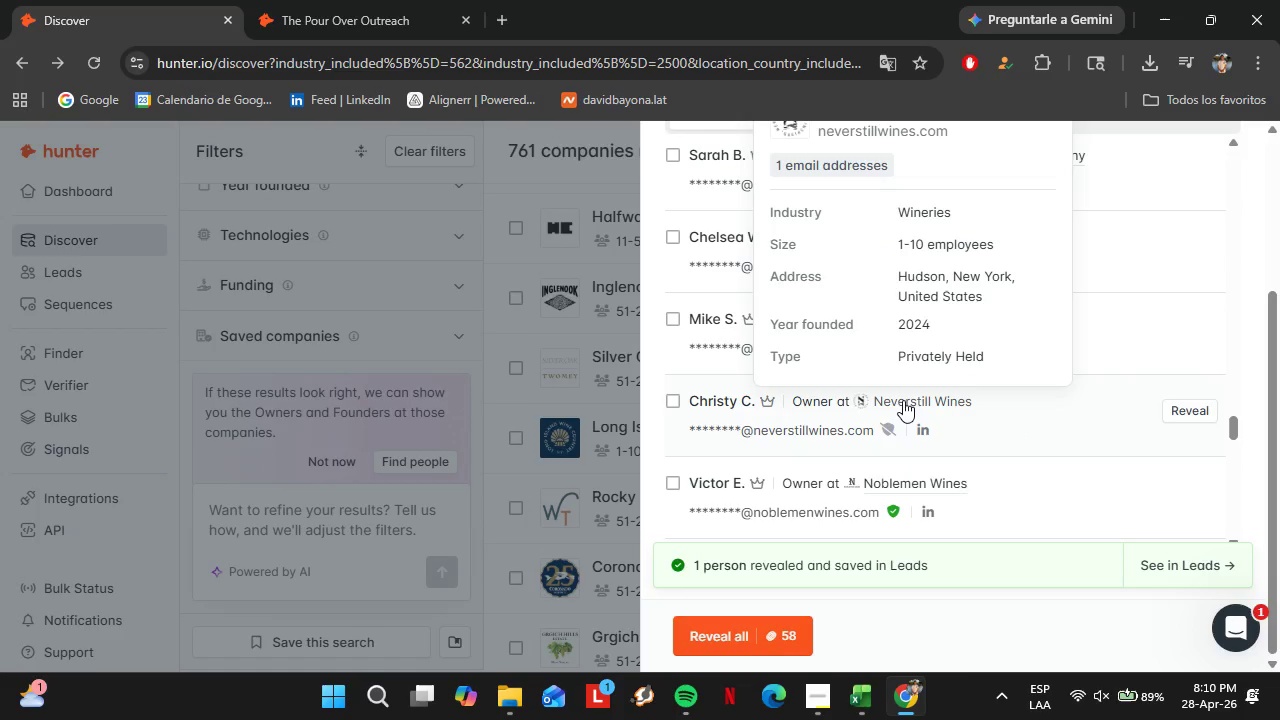 
left_click([914, 404])
 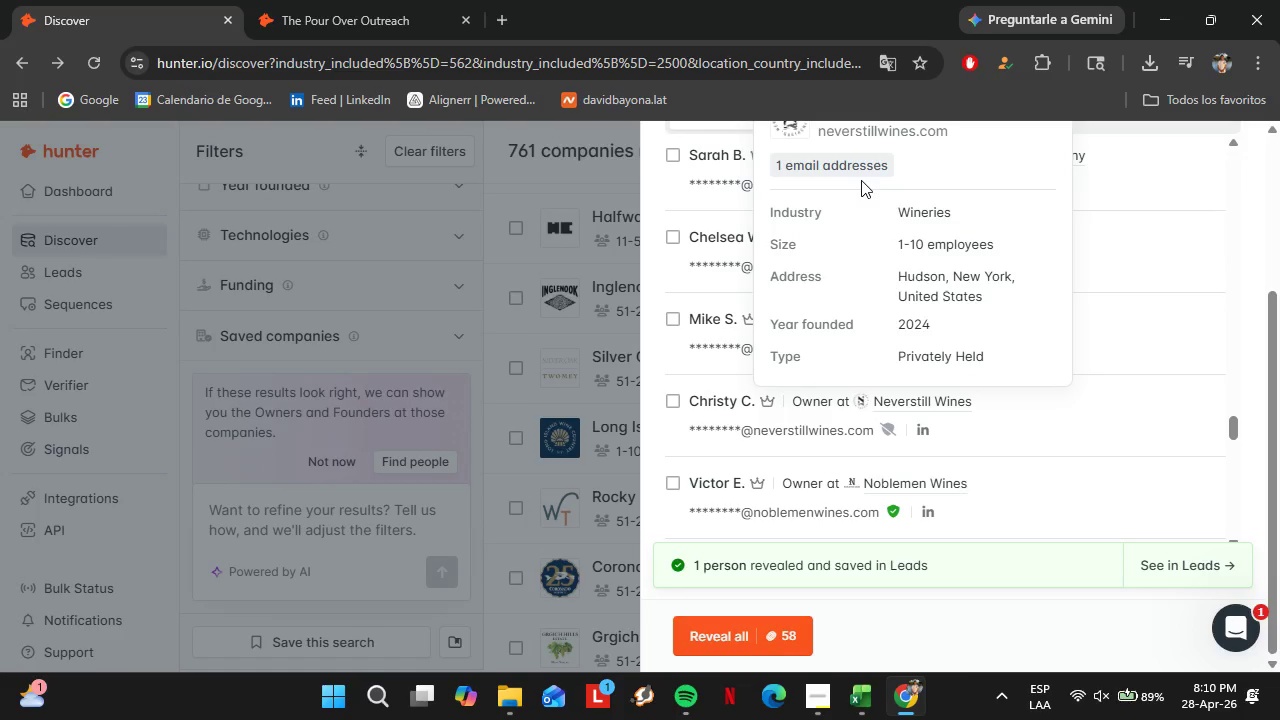 
left_click([880, 130])
 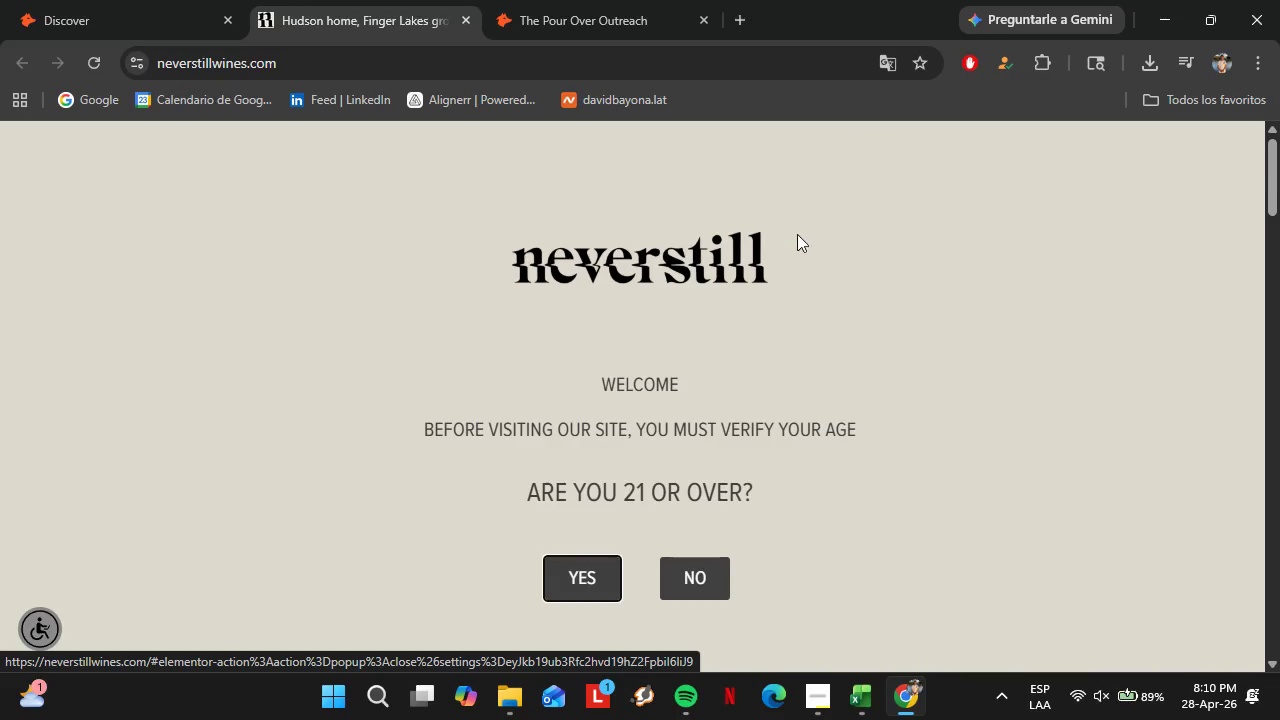 
wait(7.8)
 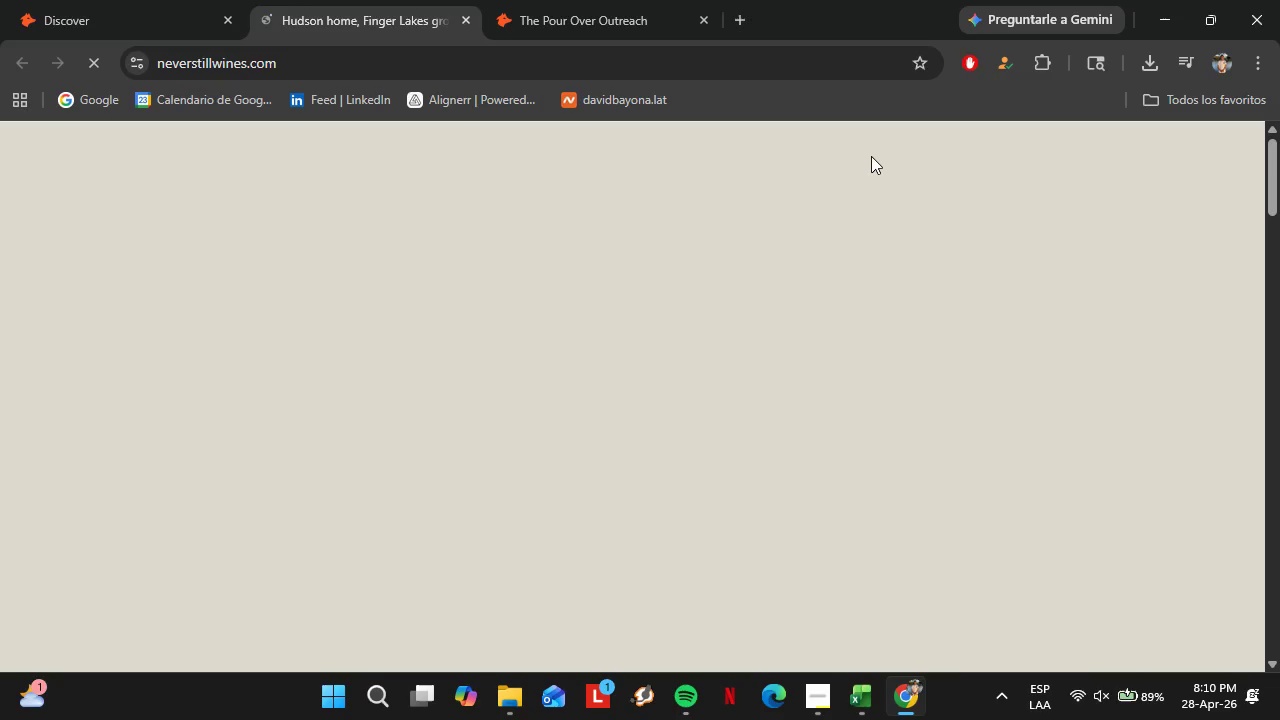 
left_click([583, 571])
 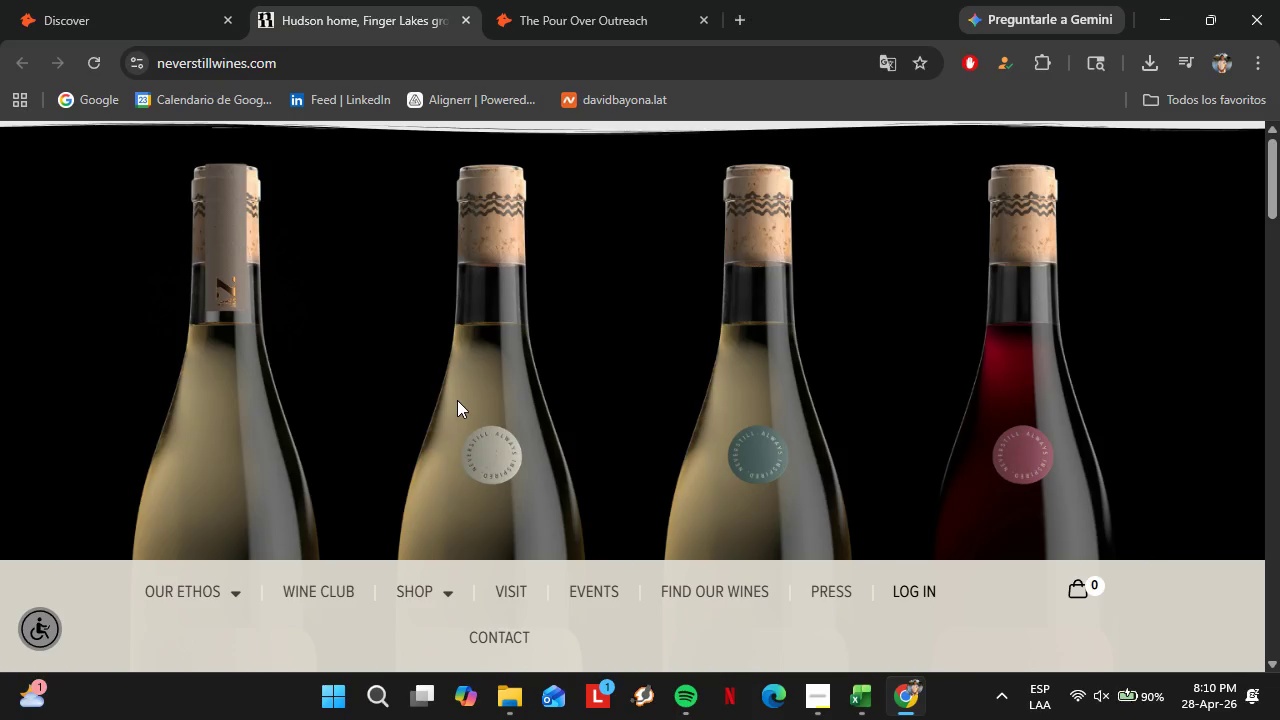 
wait(7.12)
 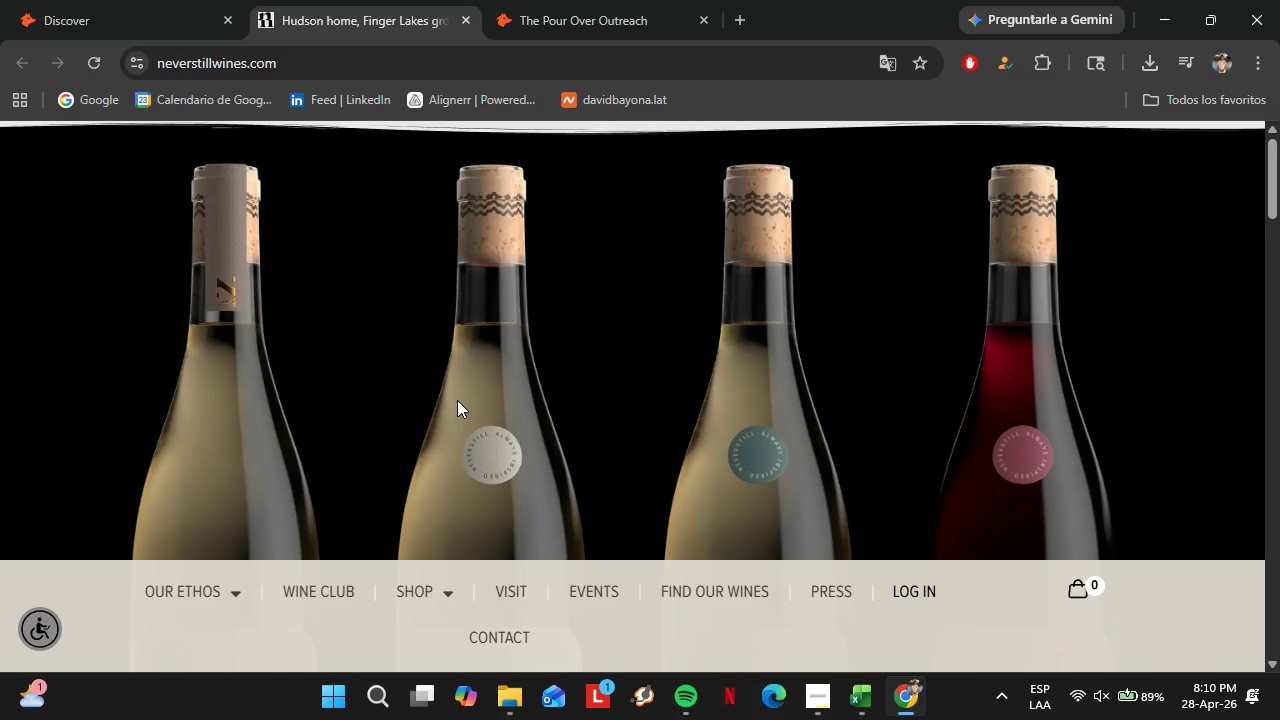 
scroll: coordinate [424, 413], scroll_direction: down, amount: 13.0
 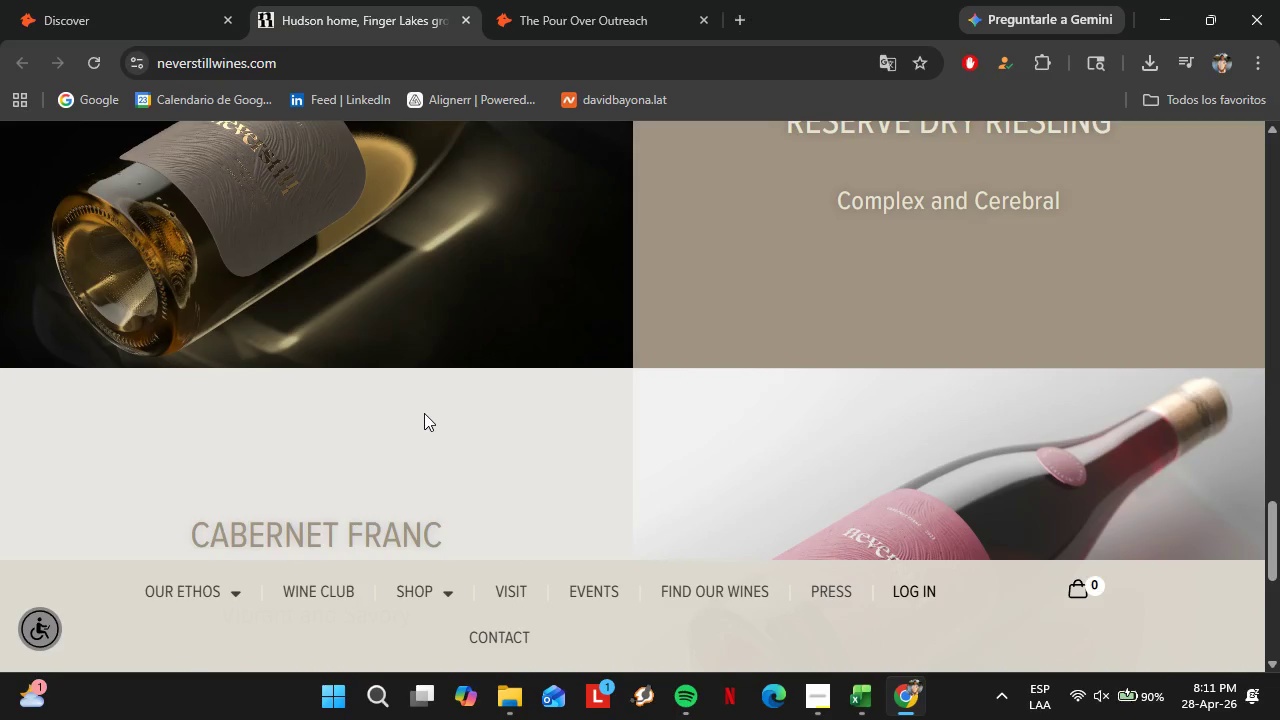 
scroll: coordinate [771, 474], scroll_direction: down, amount: 7.0
 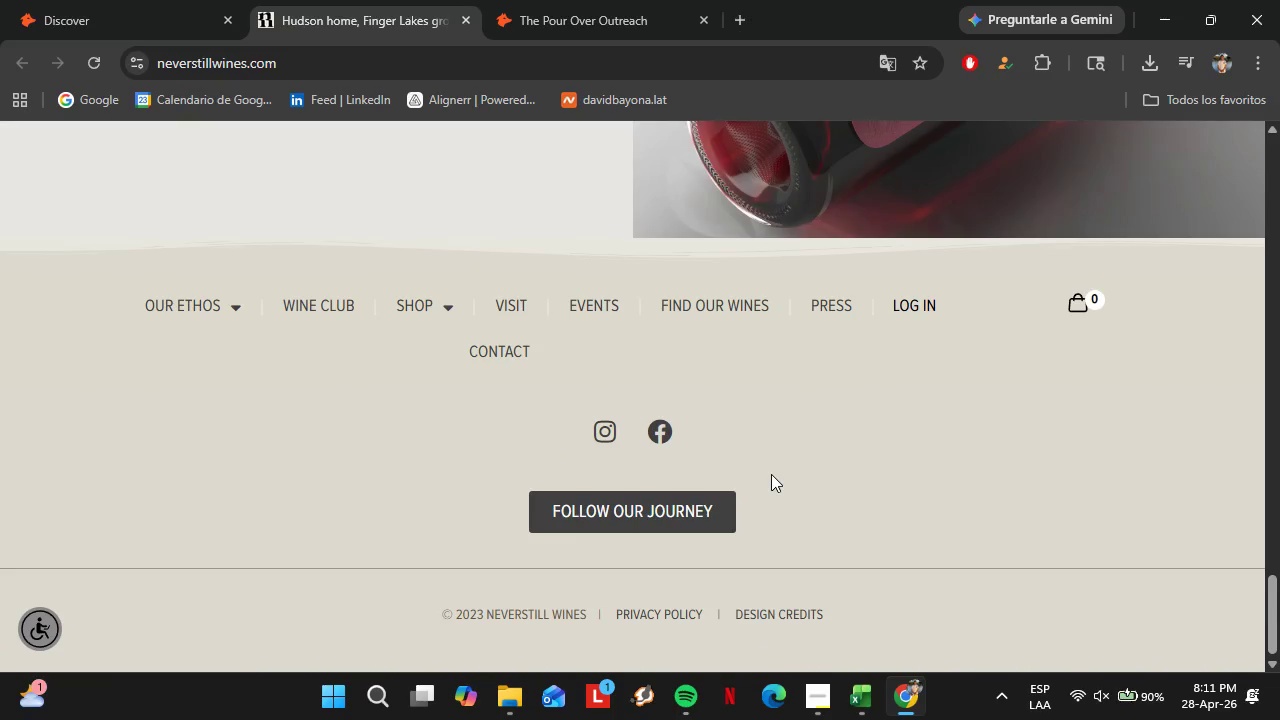 
scroll: coordinate [716, 509], scroll_direction: up, amount: 18.0
 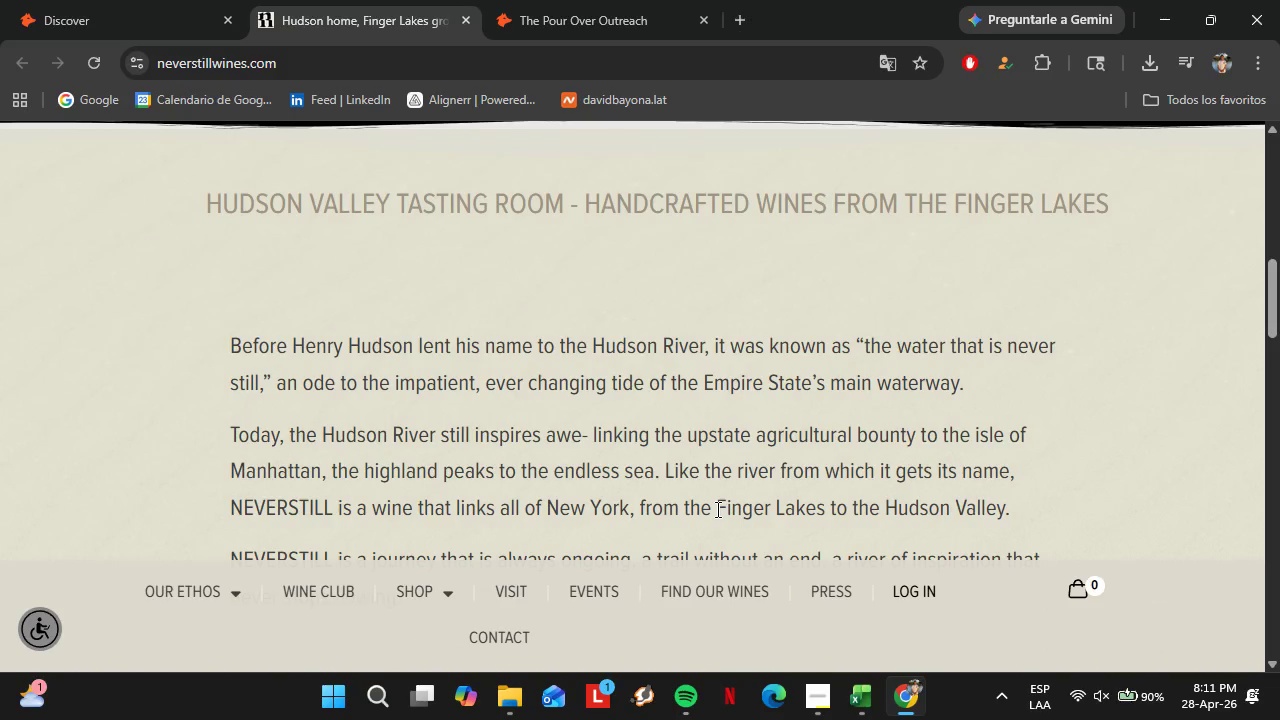 
scroll: coordinate [716, 509], scroll_direction: down, amount: 1.0
 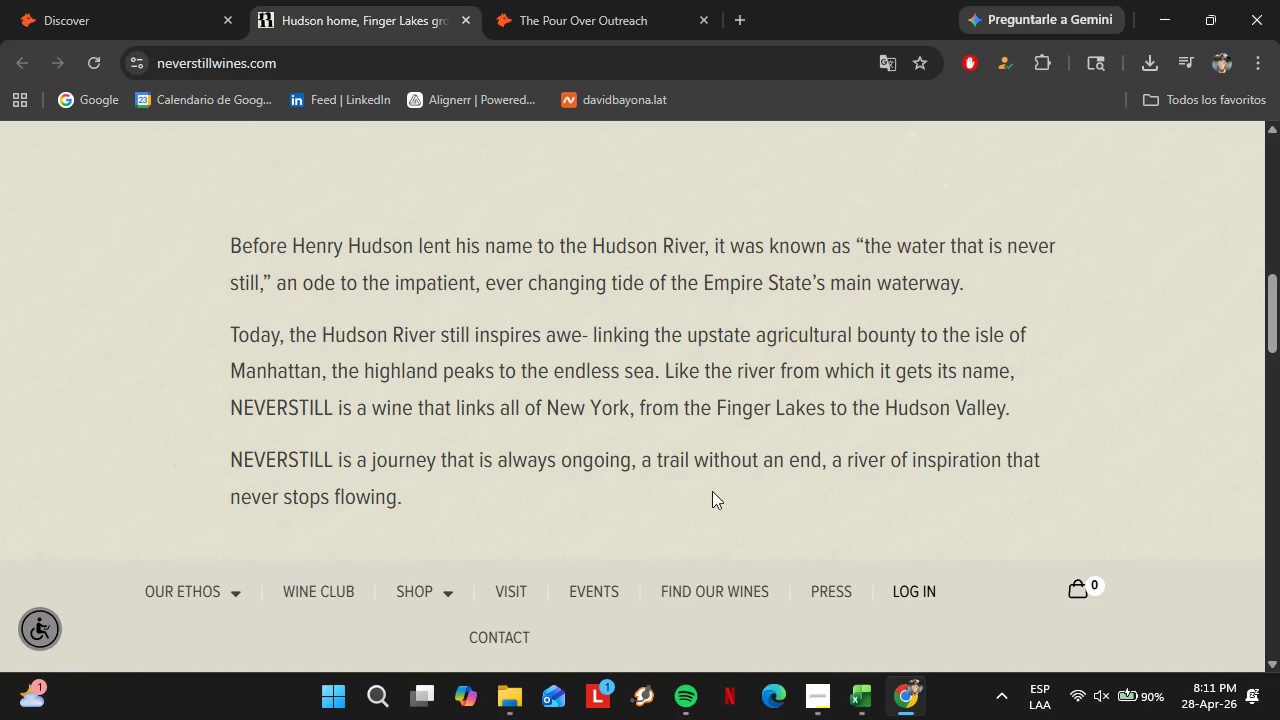 
scroll: coordinate [662, 487], scroll_direction: up, amount: 3.0
 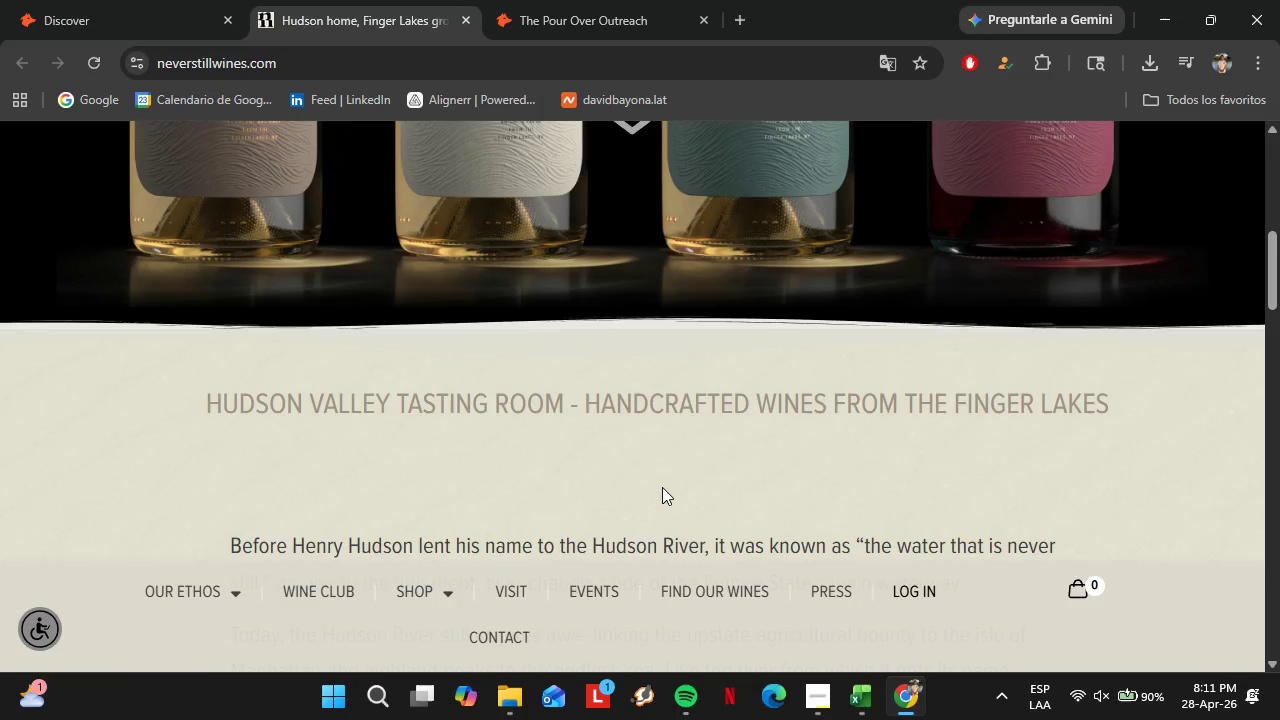 
wait(5.52)
 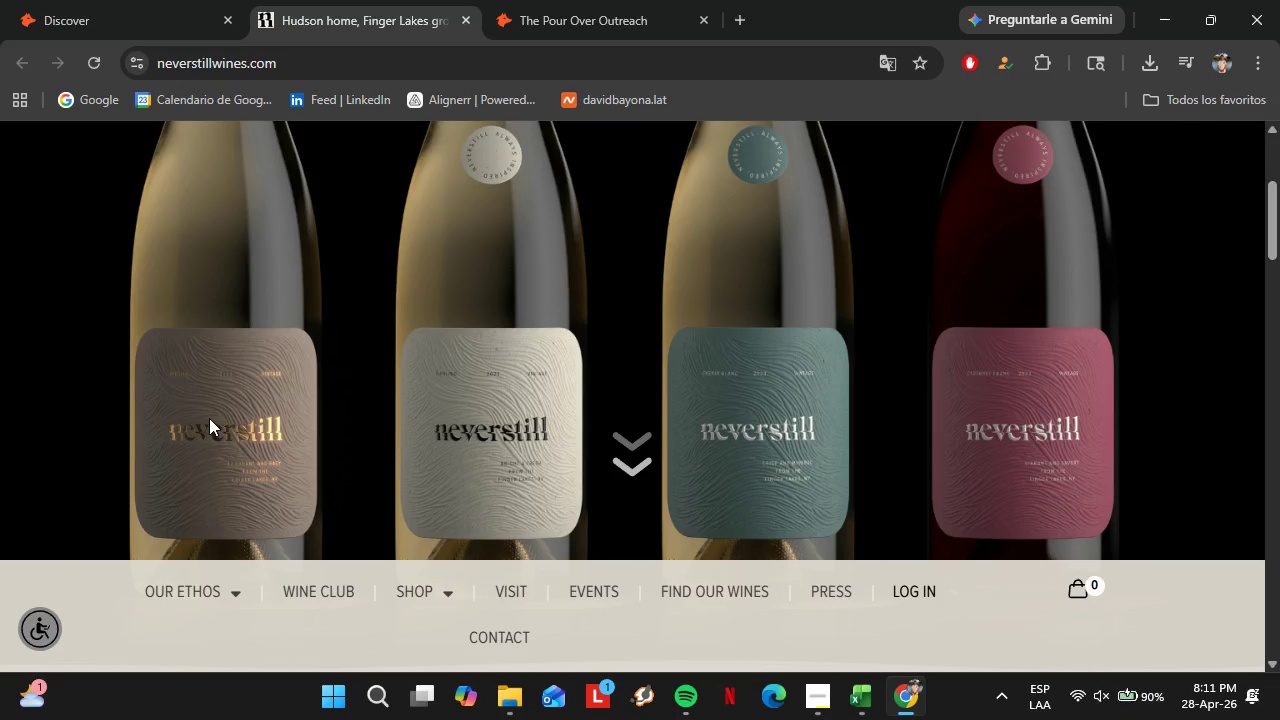 
left_click([621, 455])
 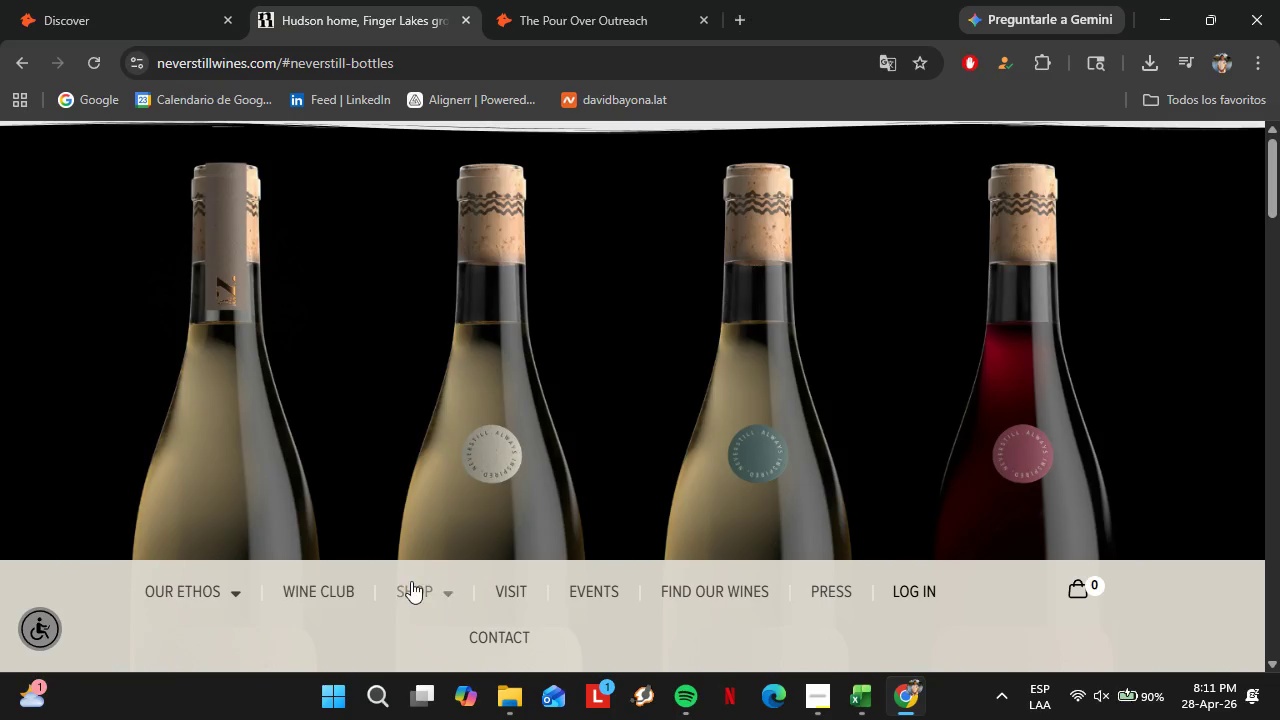 
scroll: coordinate [573, 472], scroll_direction: up, amount: 8.0
 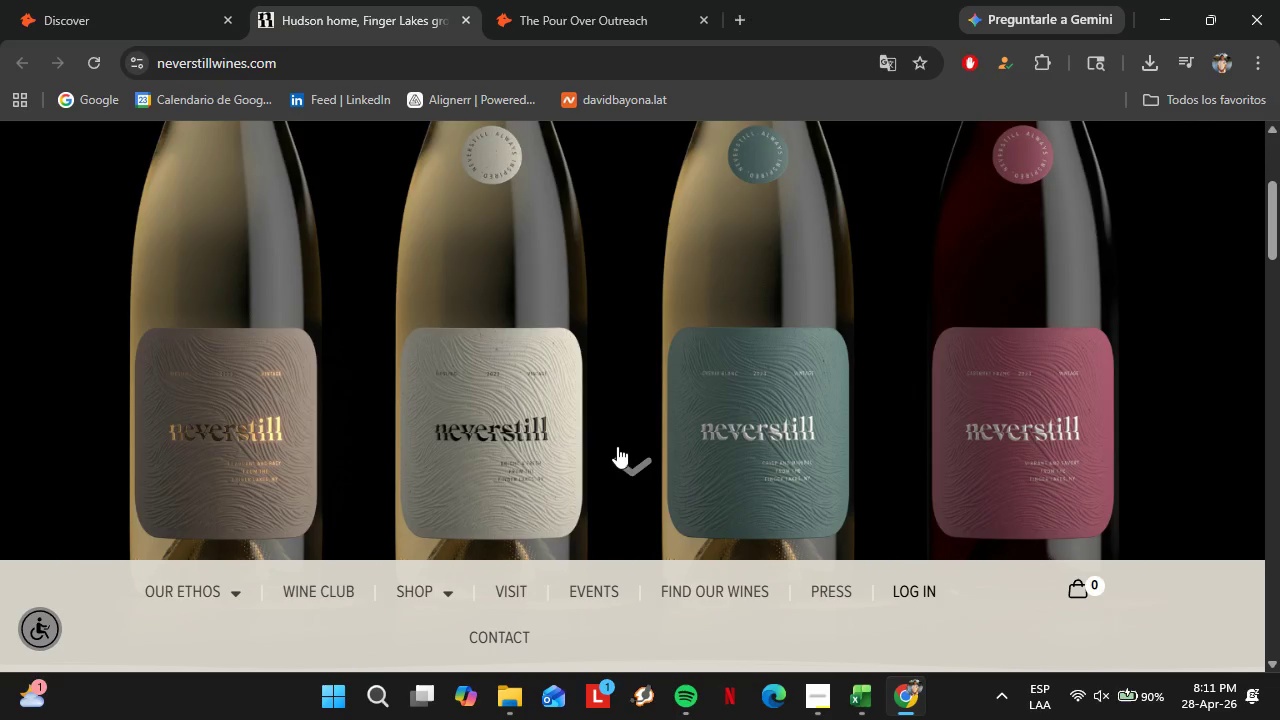 
mouse_move([619, 461])
 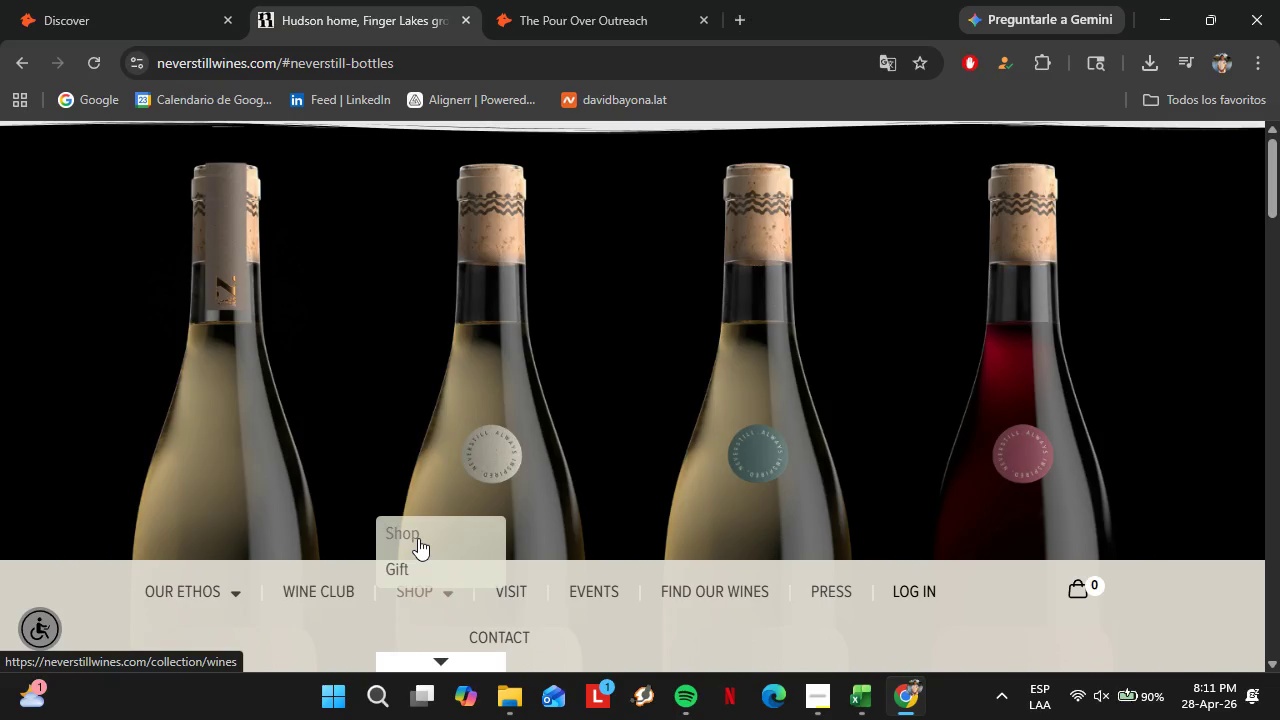 
left_click([418, 538])
 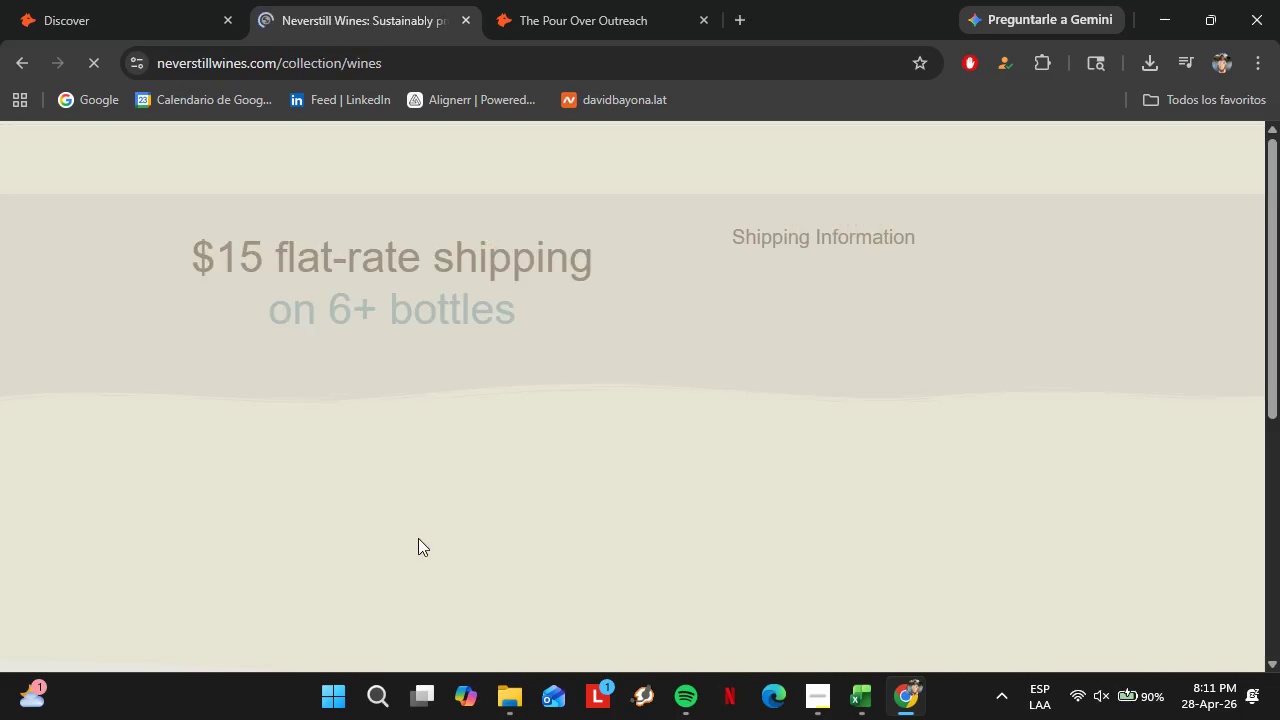 
mouse_move([426, 520])
 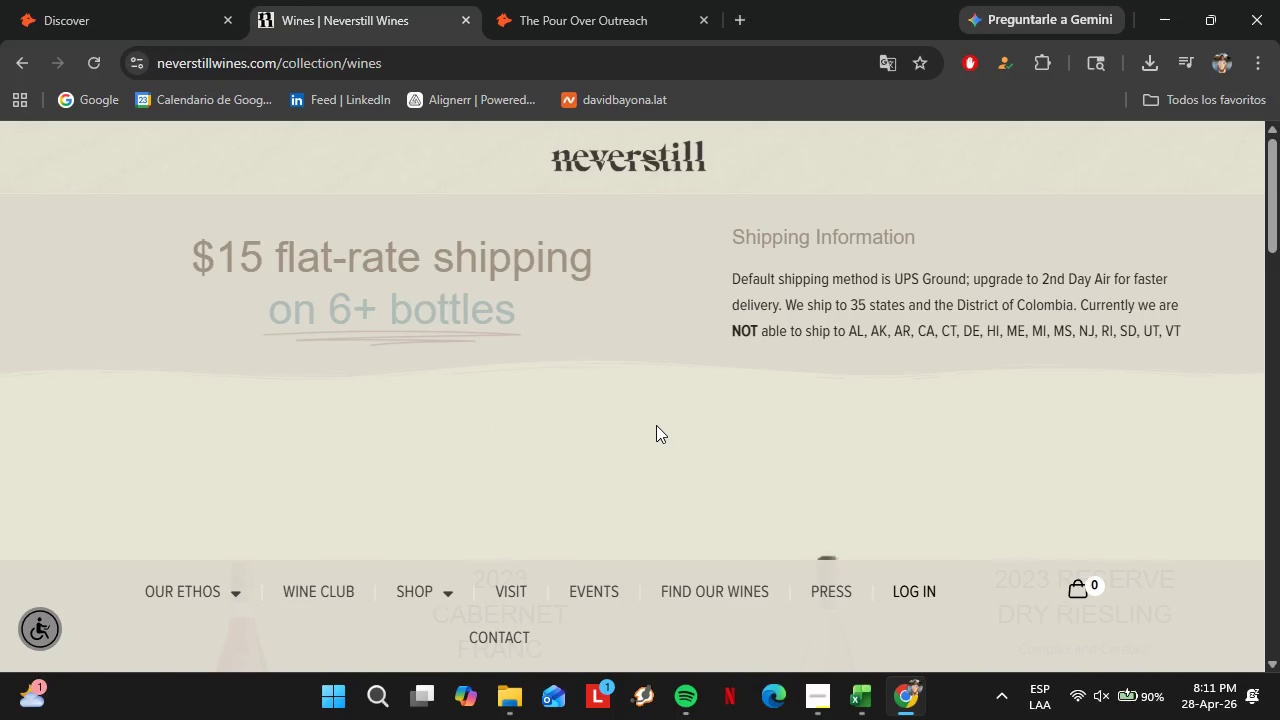 
scroll: coordinate [670, 421], scroll_direction: down, amount: 3.0
 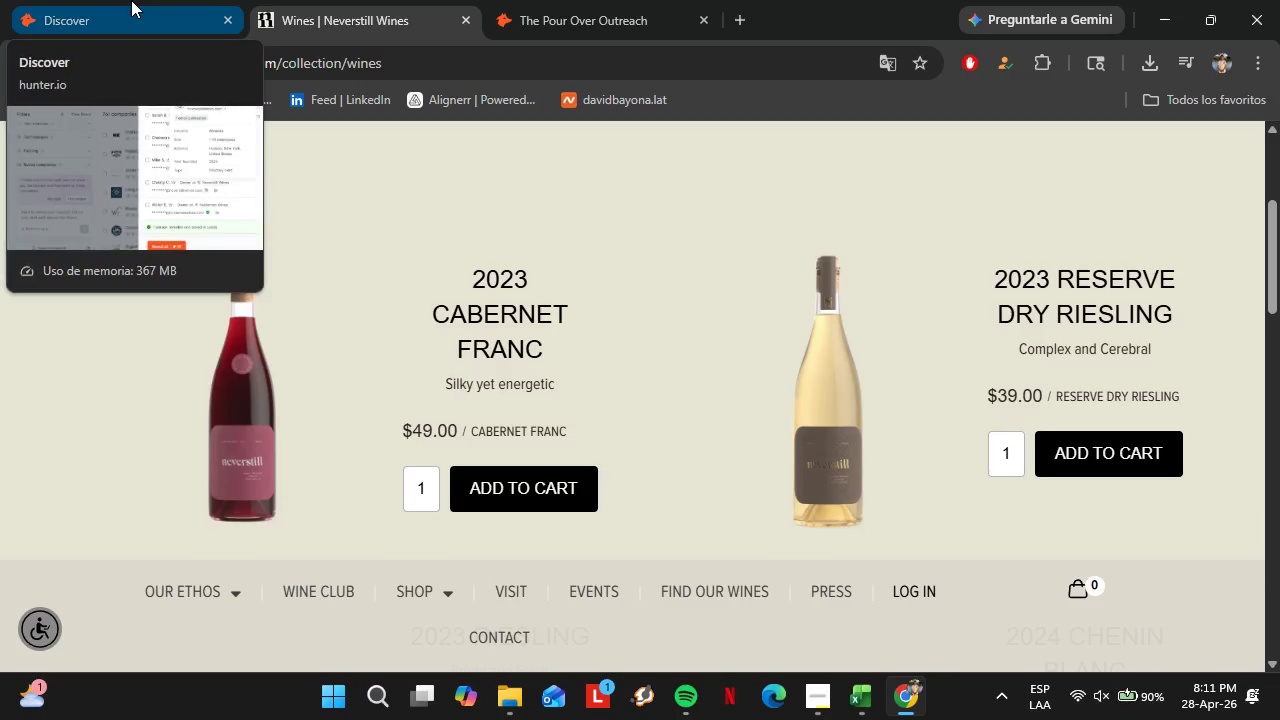 
left_click([131, 0])
 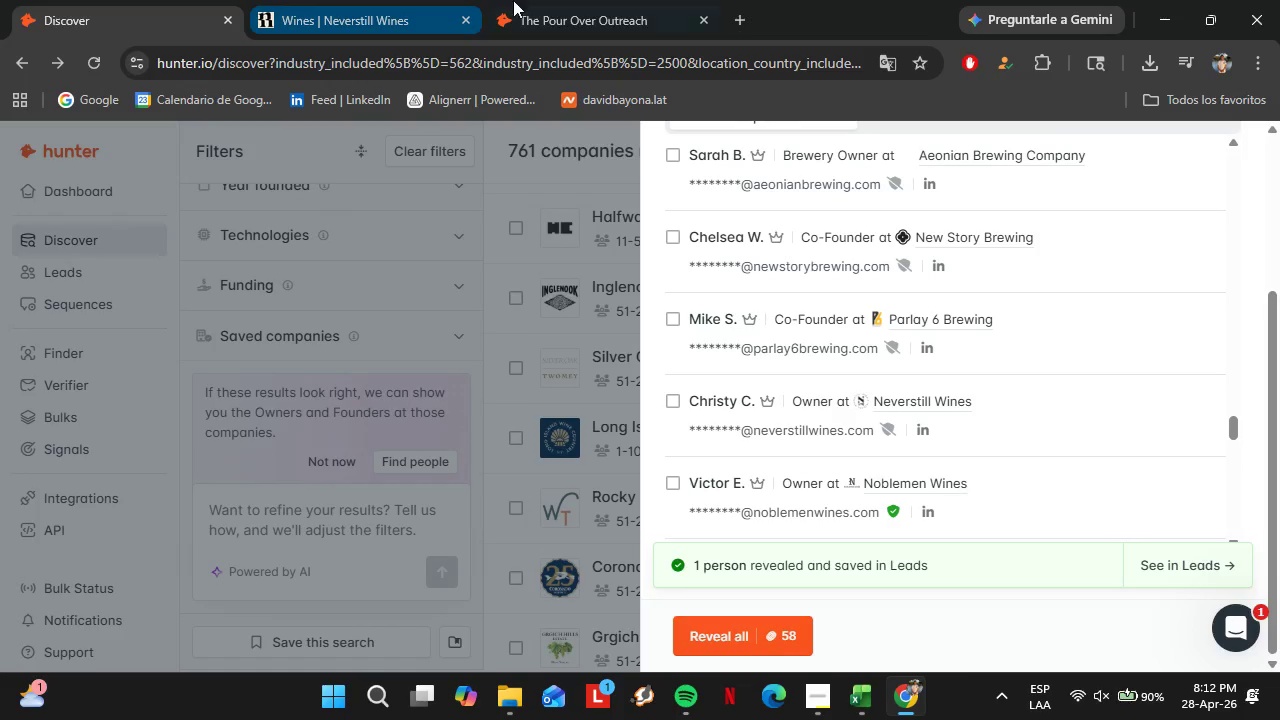 
left_click_drag(start_coordinate=[543, 0], to_coordinate=[340, 0])
 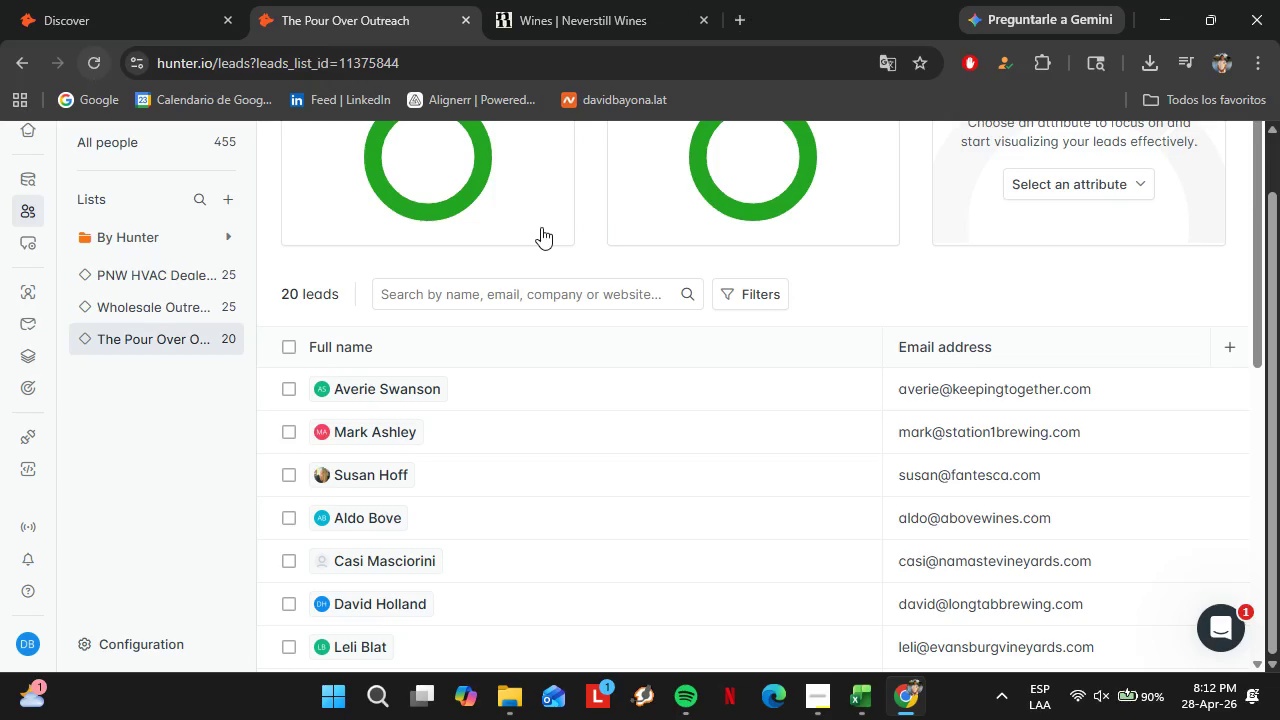 
left_click_drag(start_coordinate=[472, 534], to_coordinate=[985, 528])
 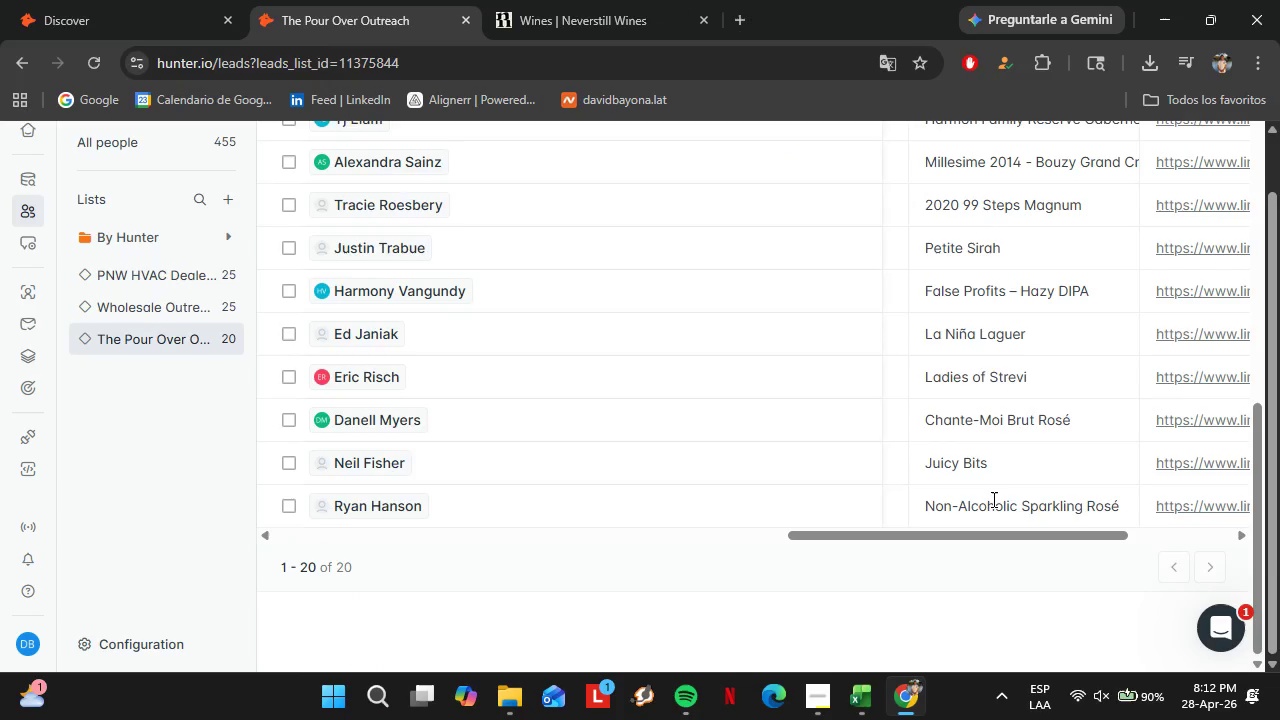 
scroll: coordinate [598, 481], scroll_direction: down, amount: 9.0
 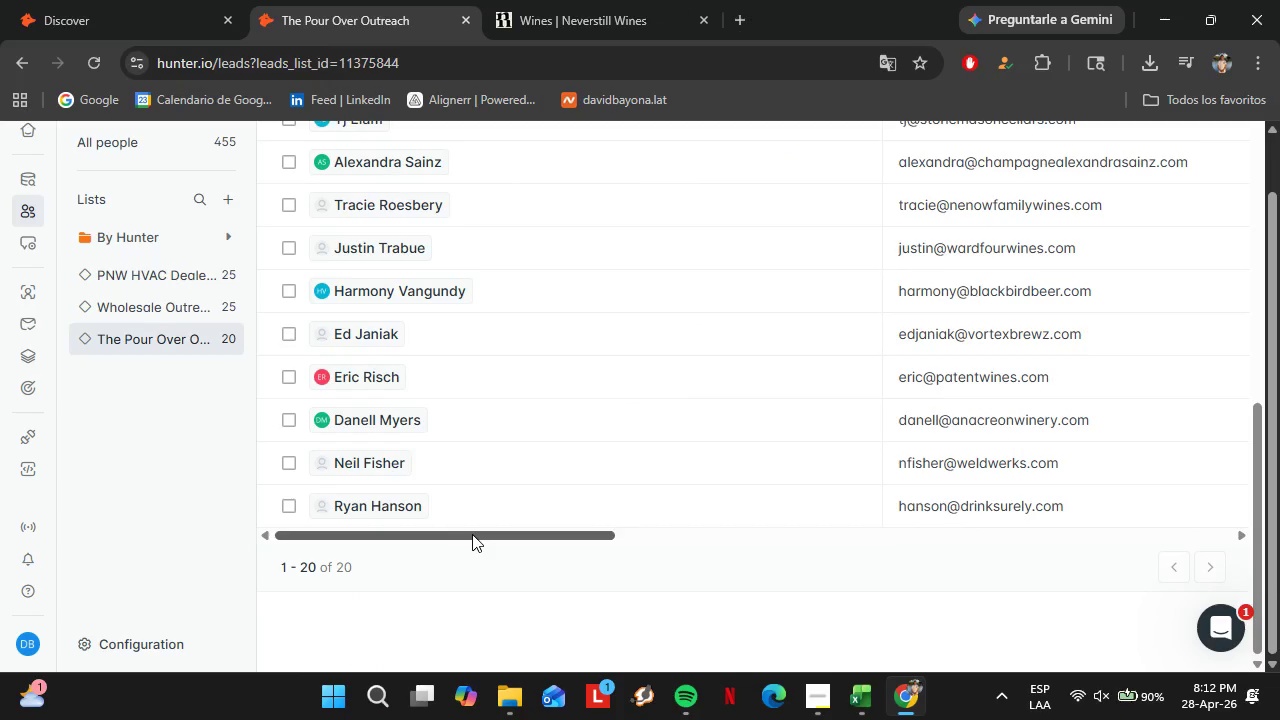 
scroll: coordinate [991, 490], scroll_direction: up, amount: 7.0
 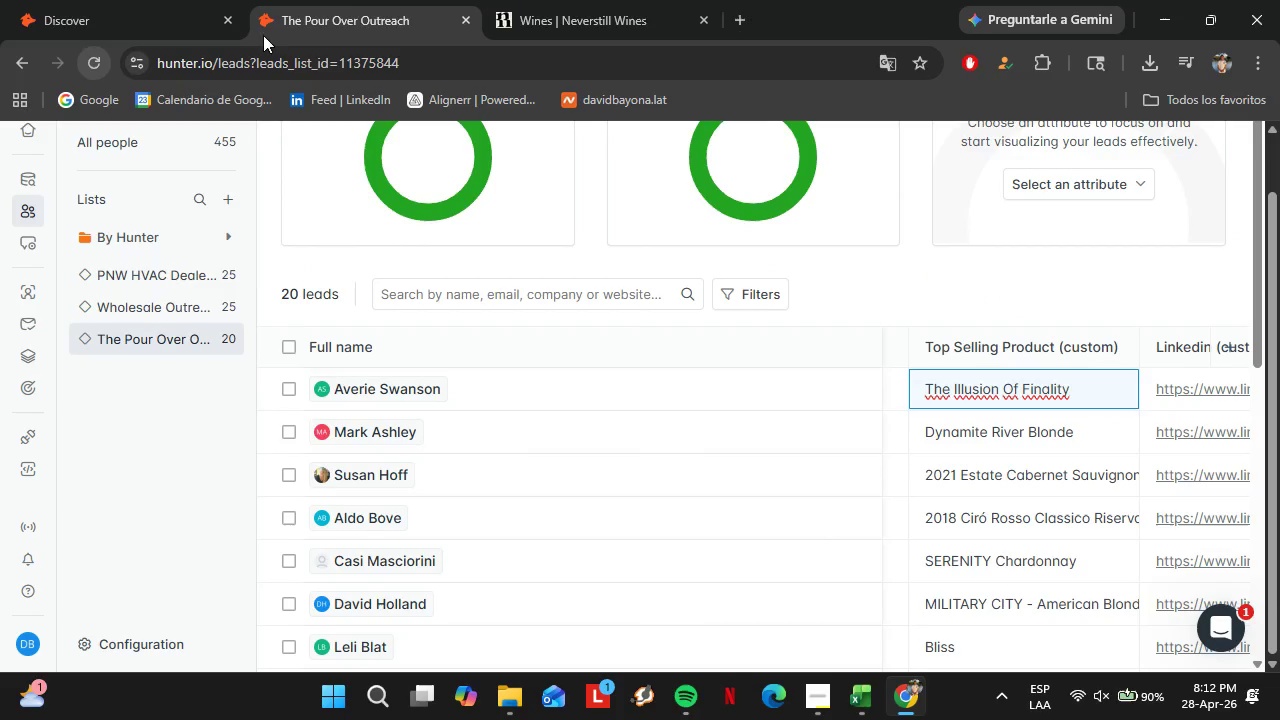 
left_click([532, 0])
 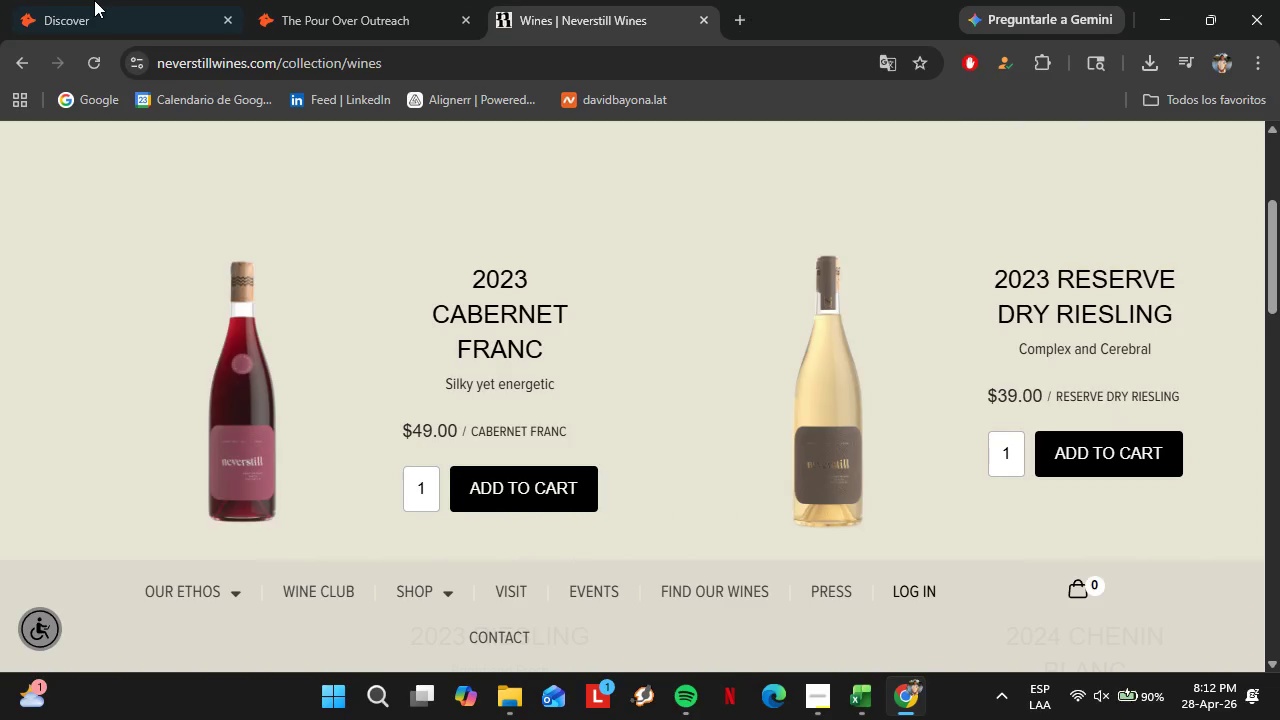 
left_click([94, 0])
 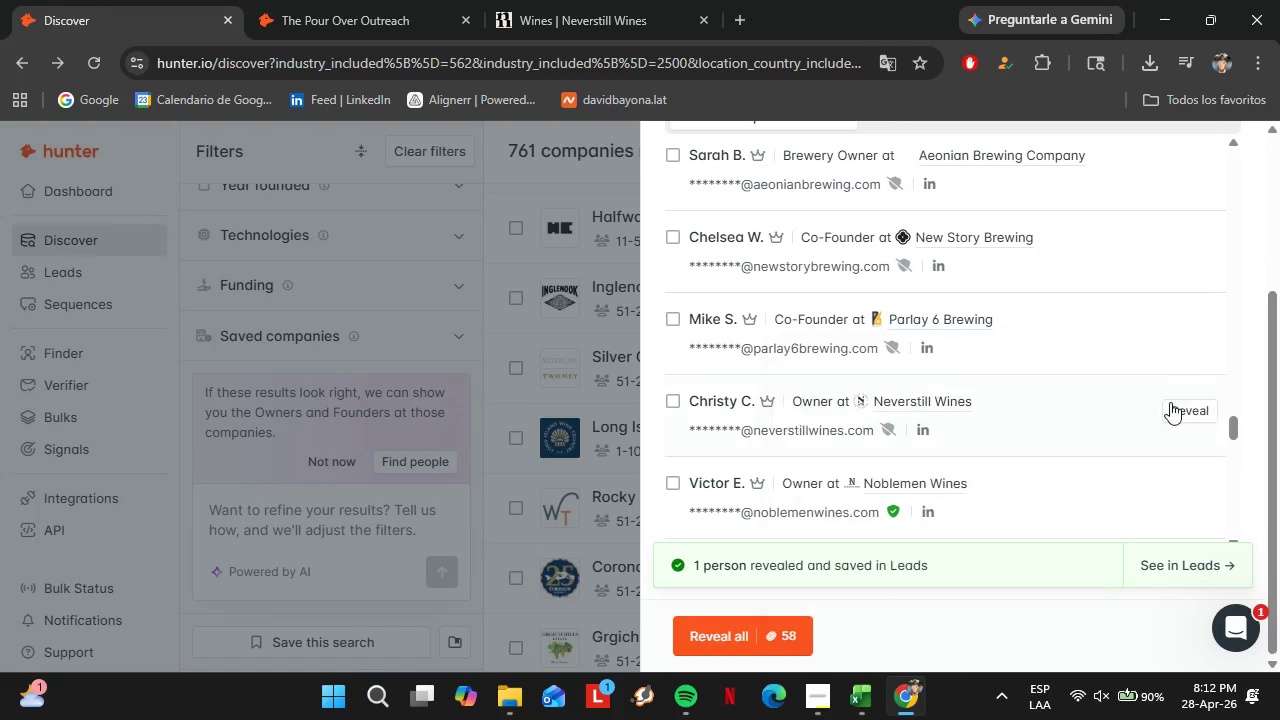 
left_click([1188, 407])
 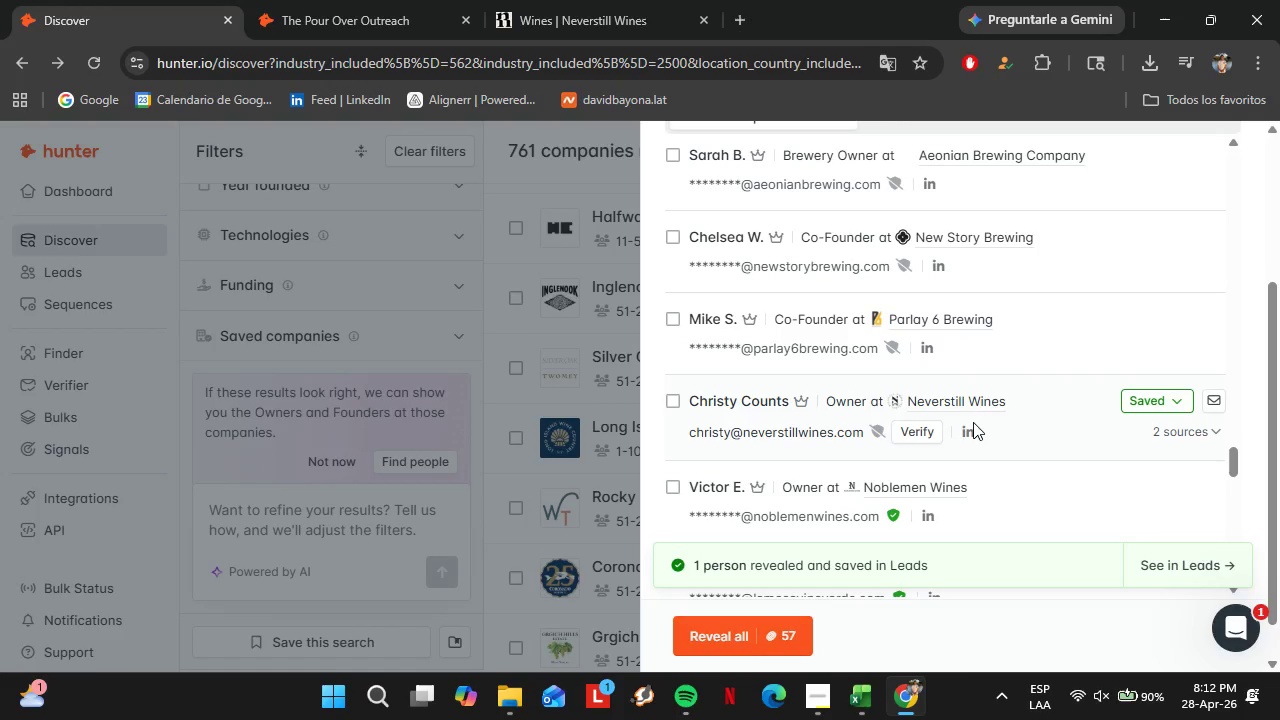 
left_click([916, 429])
 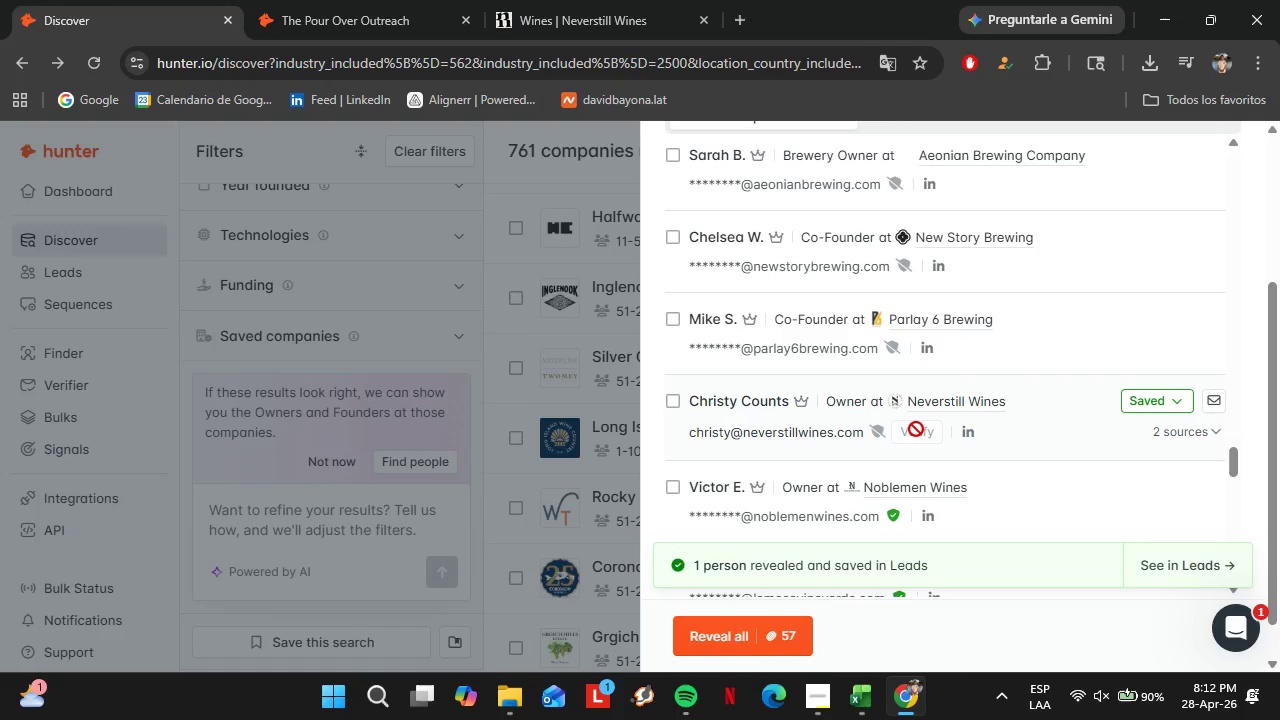 
mouse_move([944, 431])
 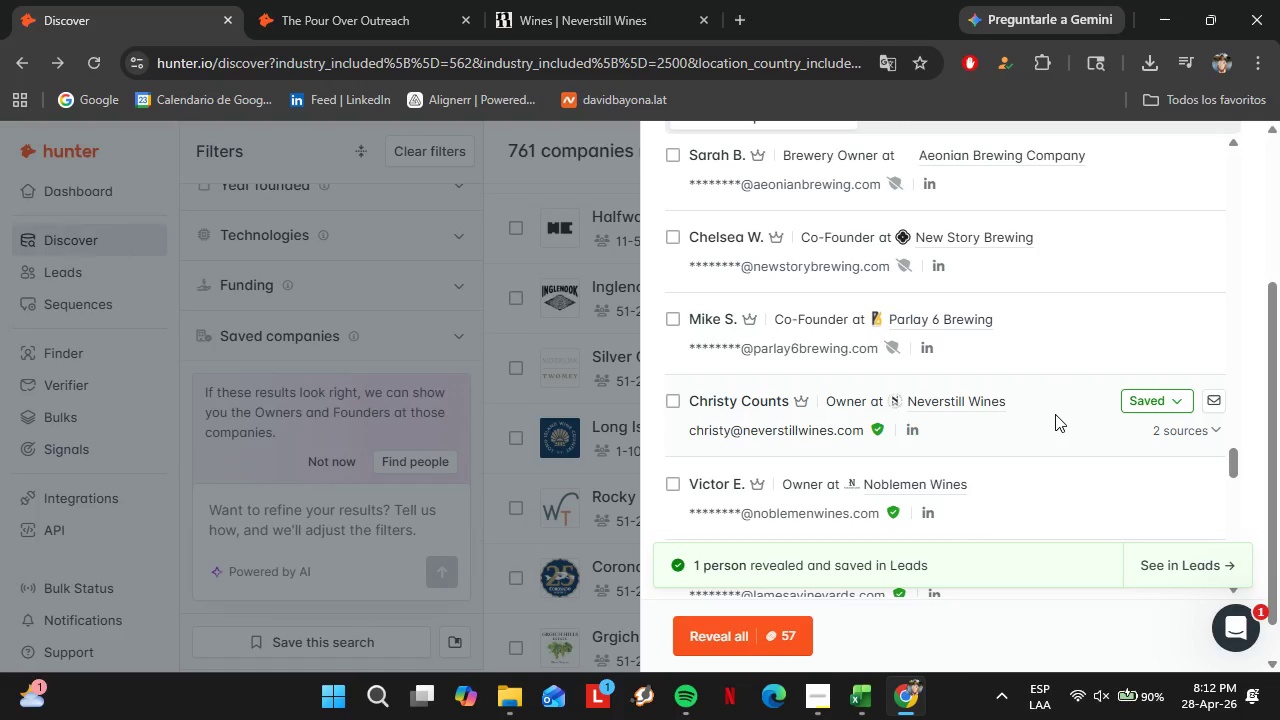 
wait(7.05)
 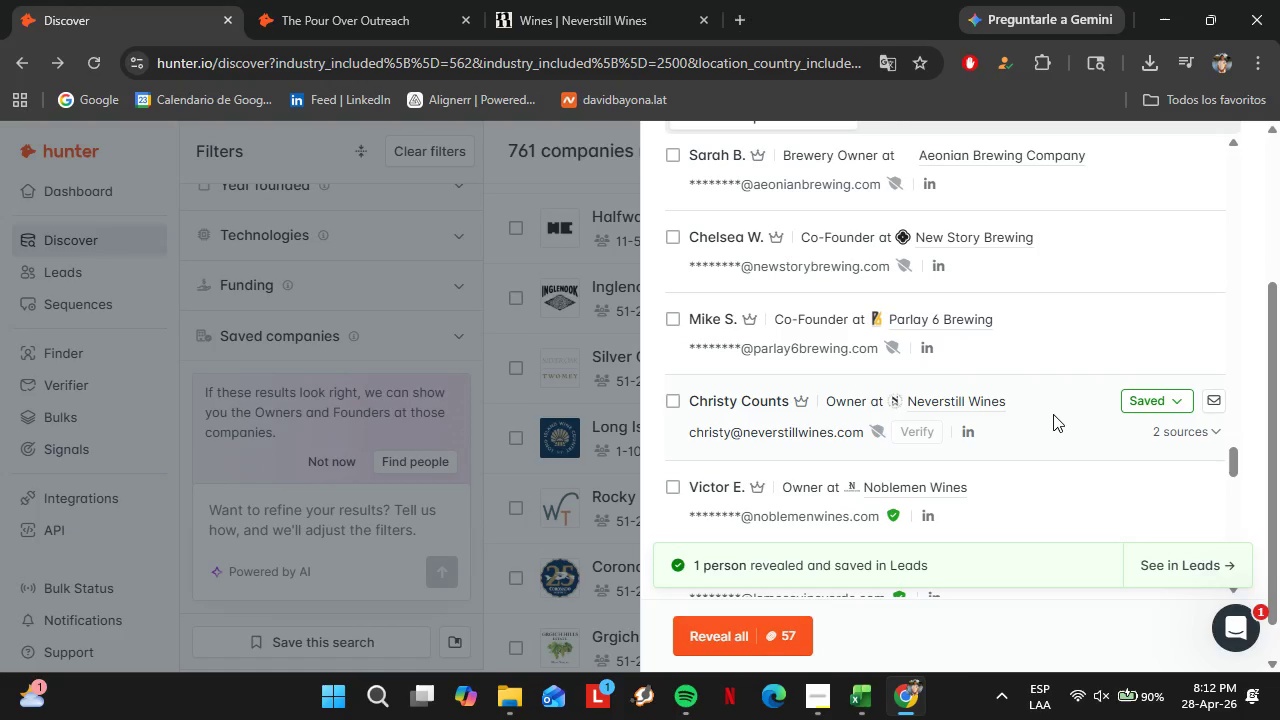 
left_click([1155, 398])
 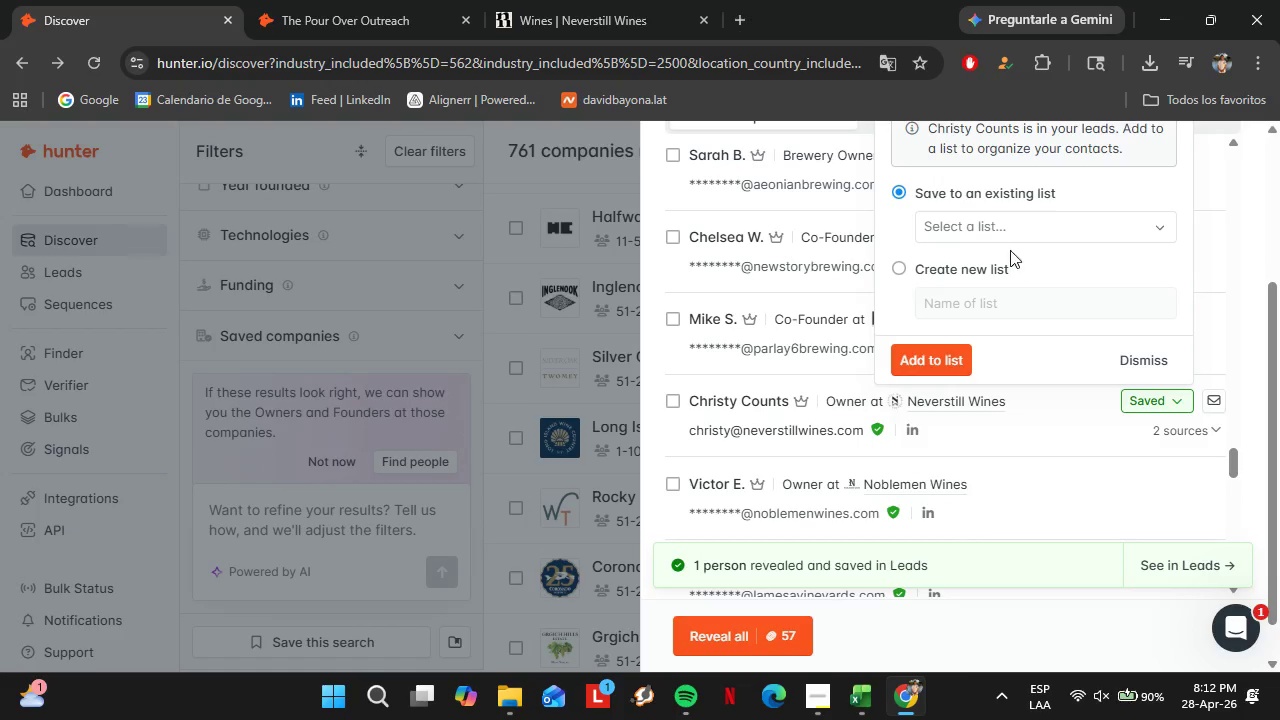 
left_click([1006, 234])
 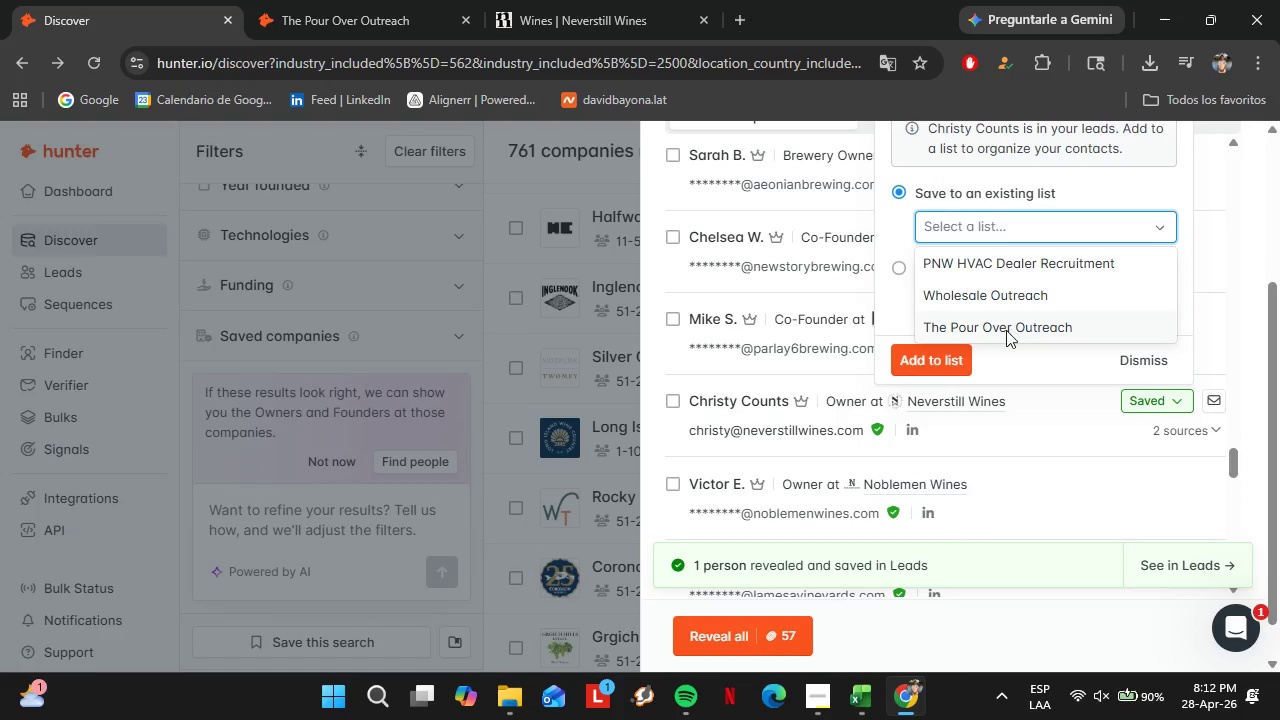 
left_click([1006, 330])
 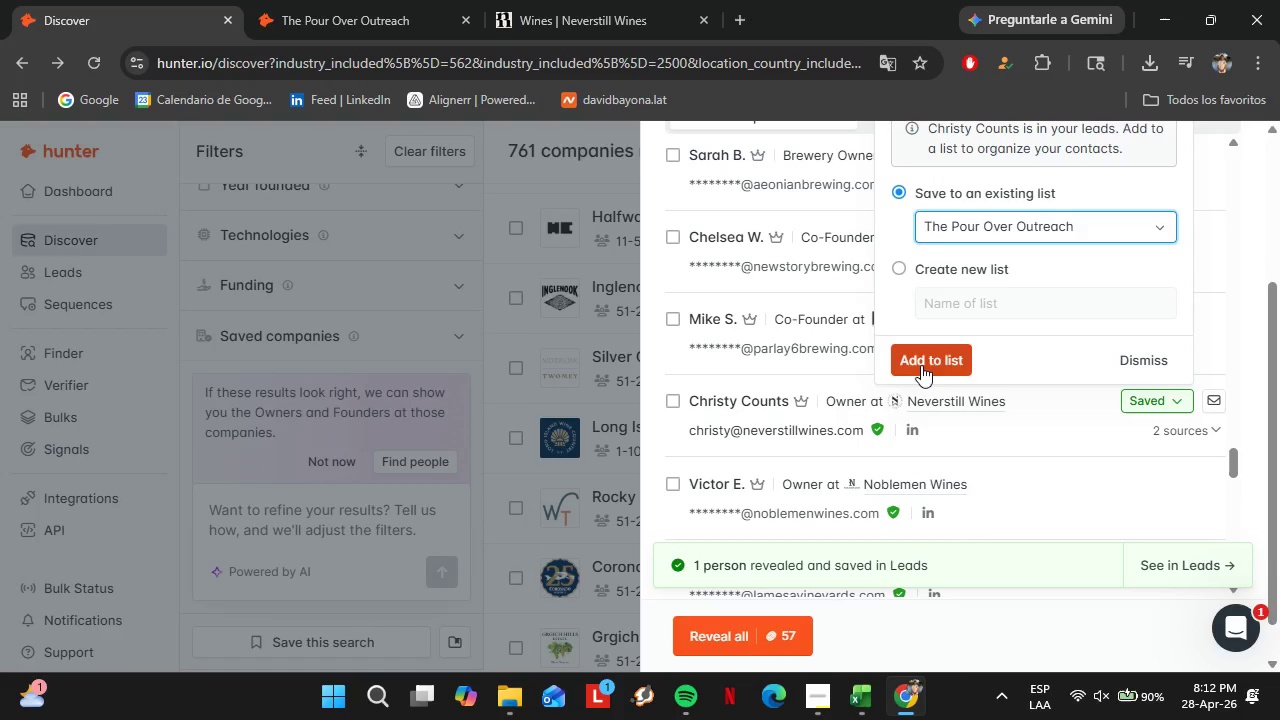 
double_click([921, 365])
 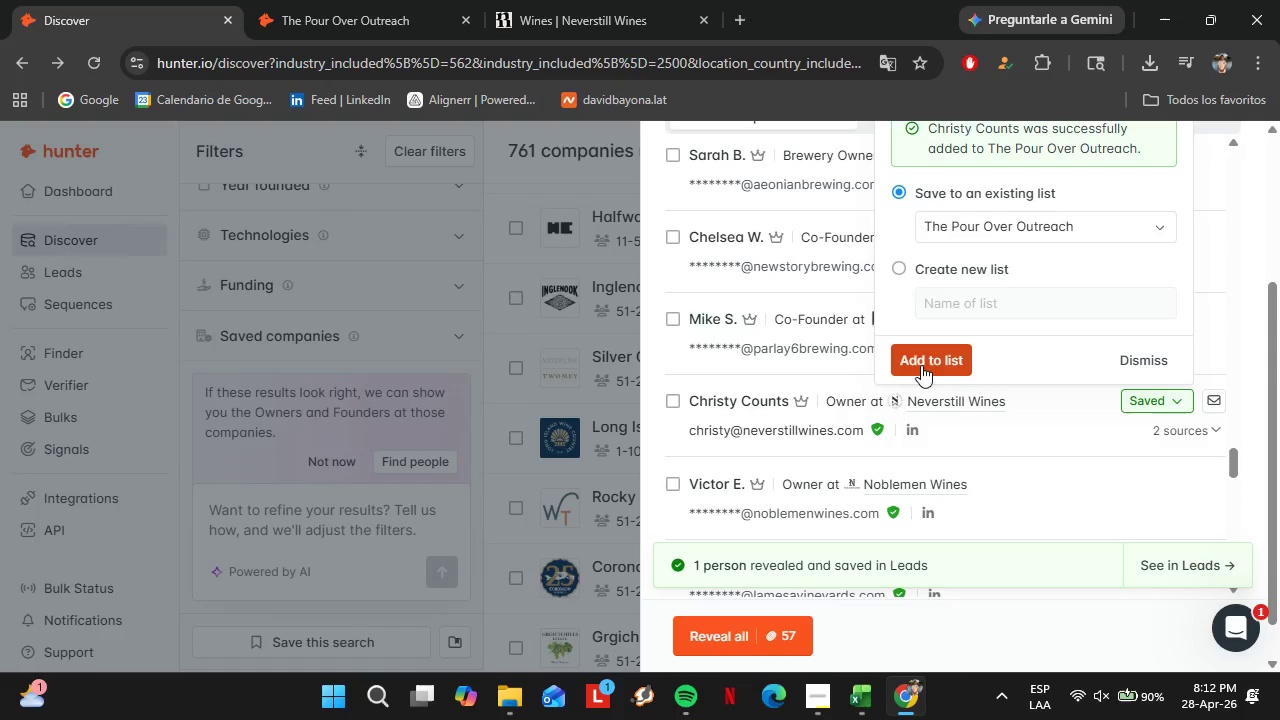 
wait(10.89)
 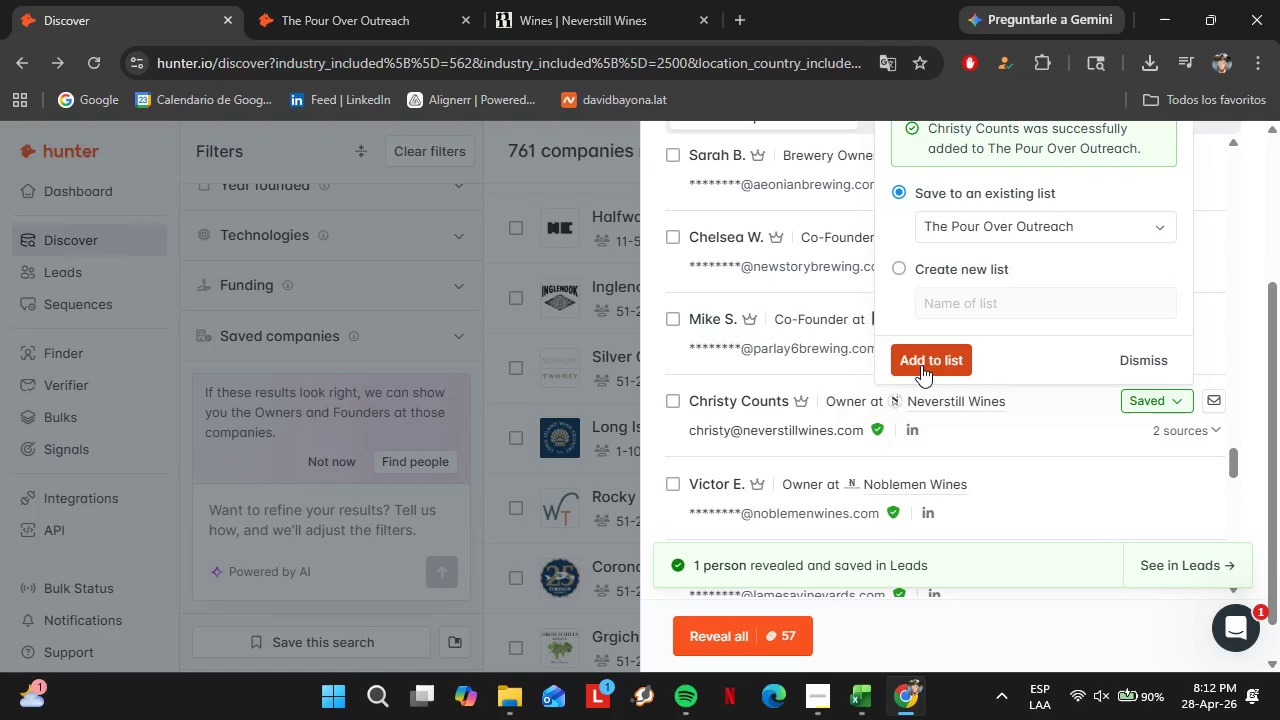 
left_click([376, 0])
 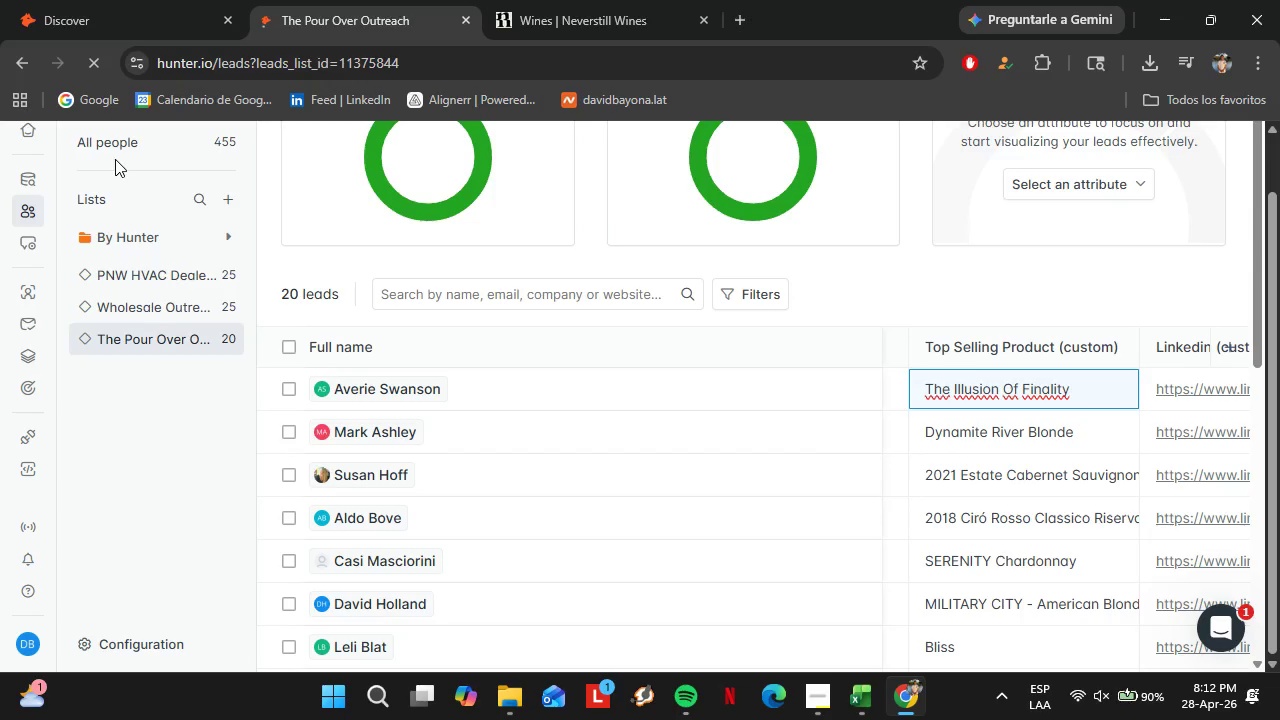 
mouse_move([122, 172])
 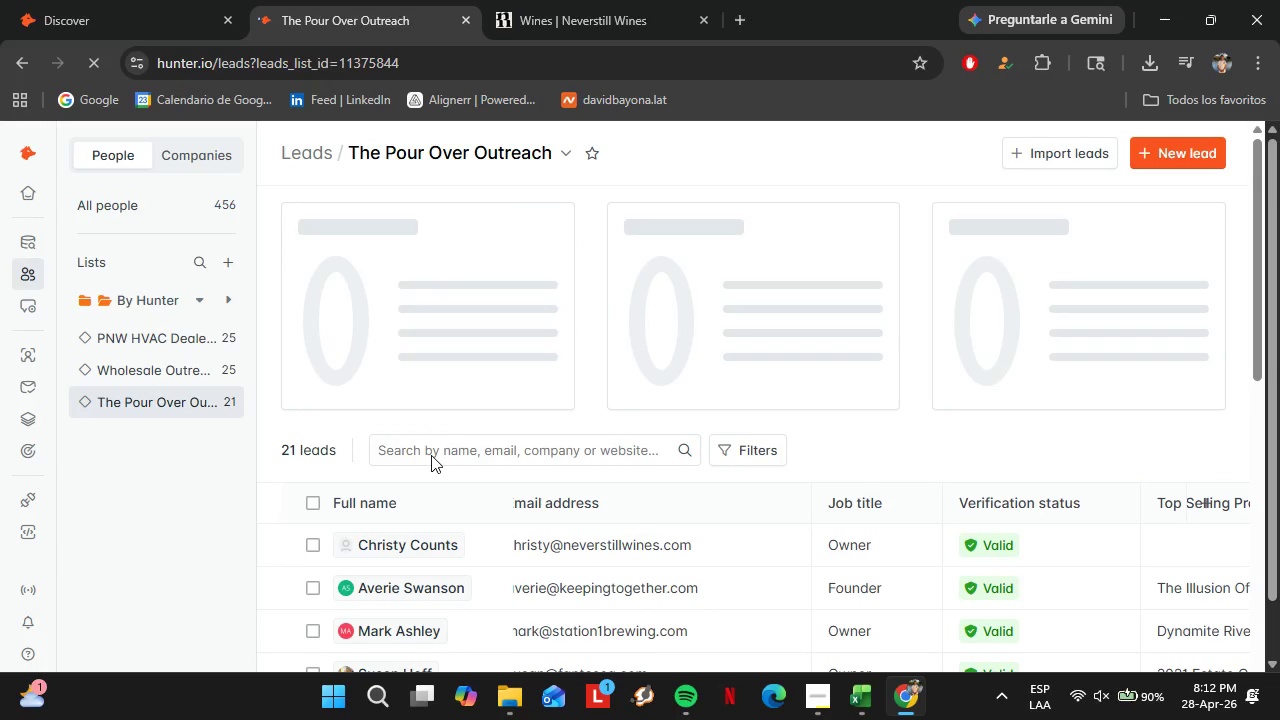 
scroll: coordinate [562, 440], scroll_direction: down, amount: 2.0
 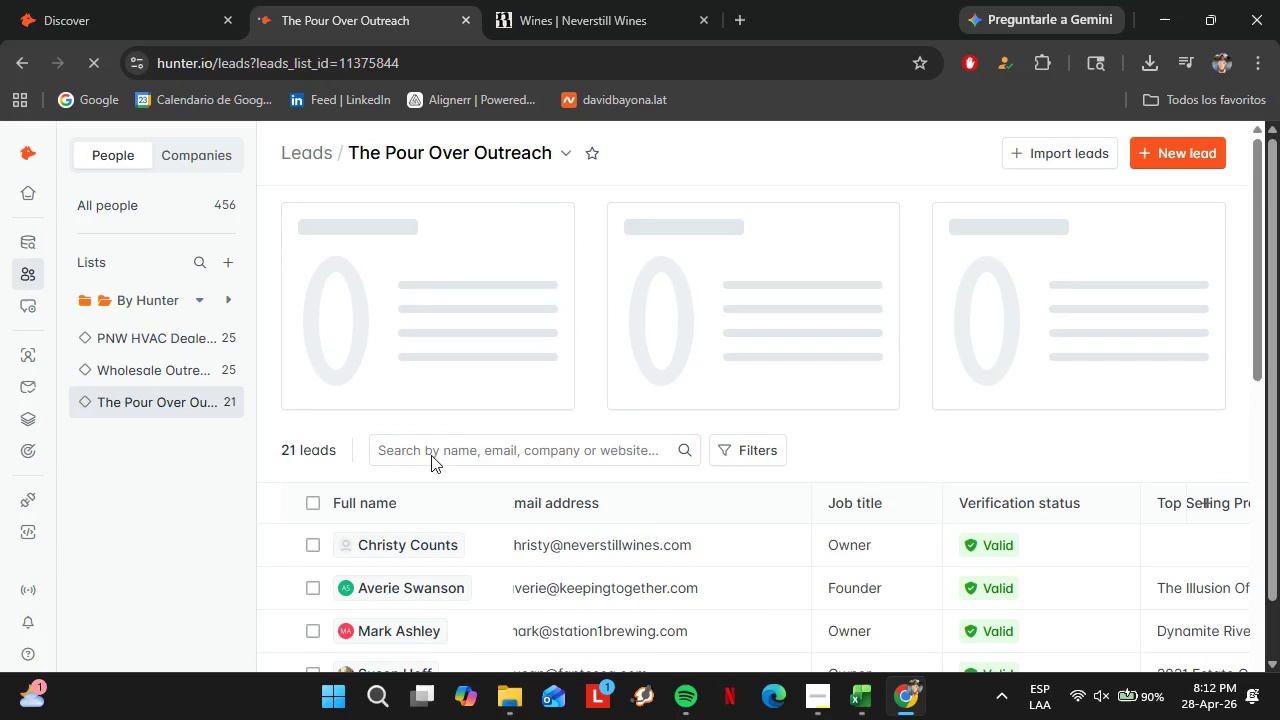 
left_click_drag(start_coordinate=[441, 534], to_coordinate=[868, 545])
 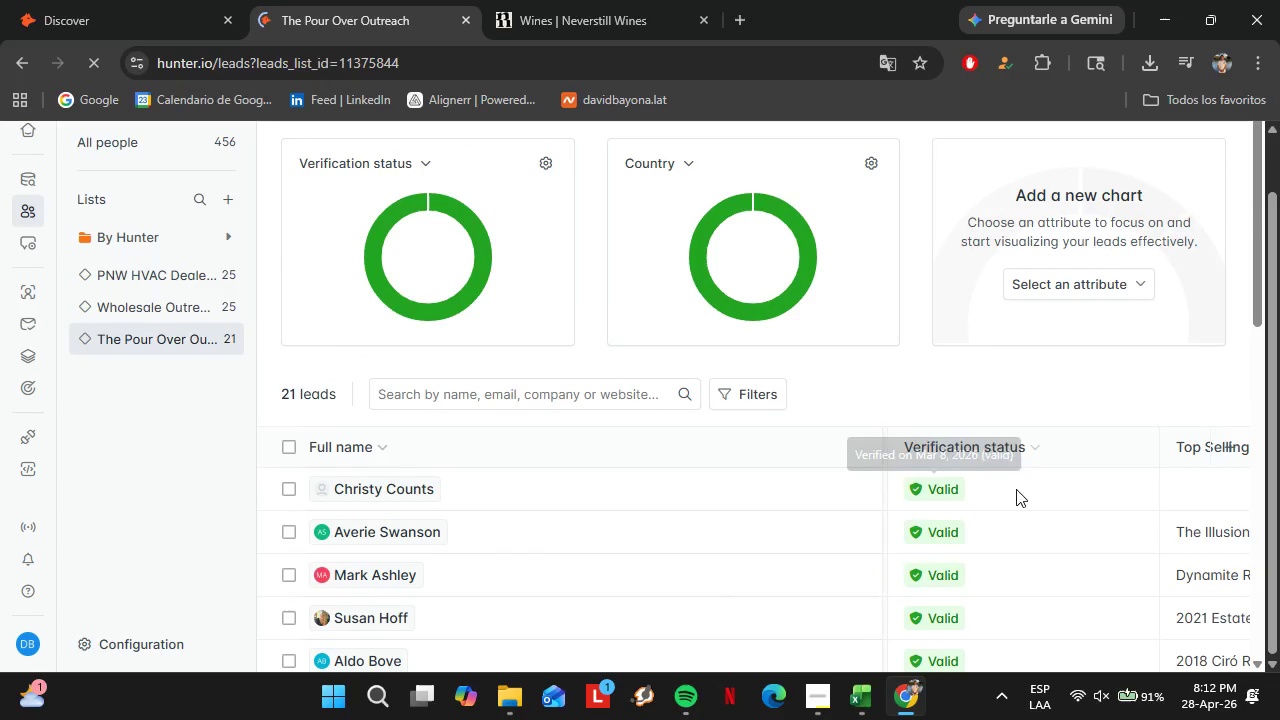 
scroll: coordinate [537, 552], scroll_direction: down, amount: 8.0
 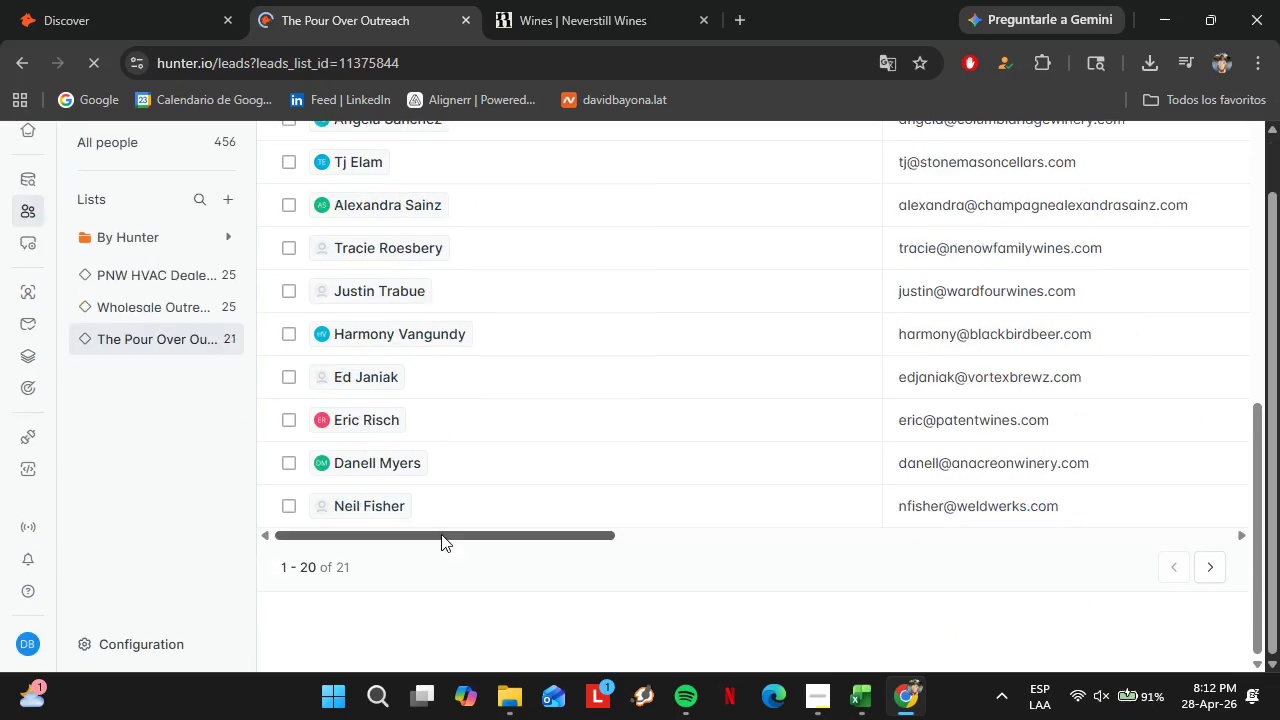 
left_click_drag(start_coordinate=[802, 537], to_coordinate=[900, 552])
 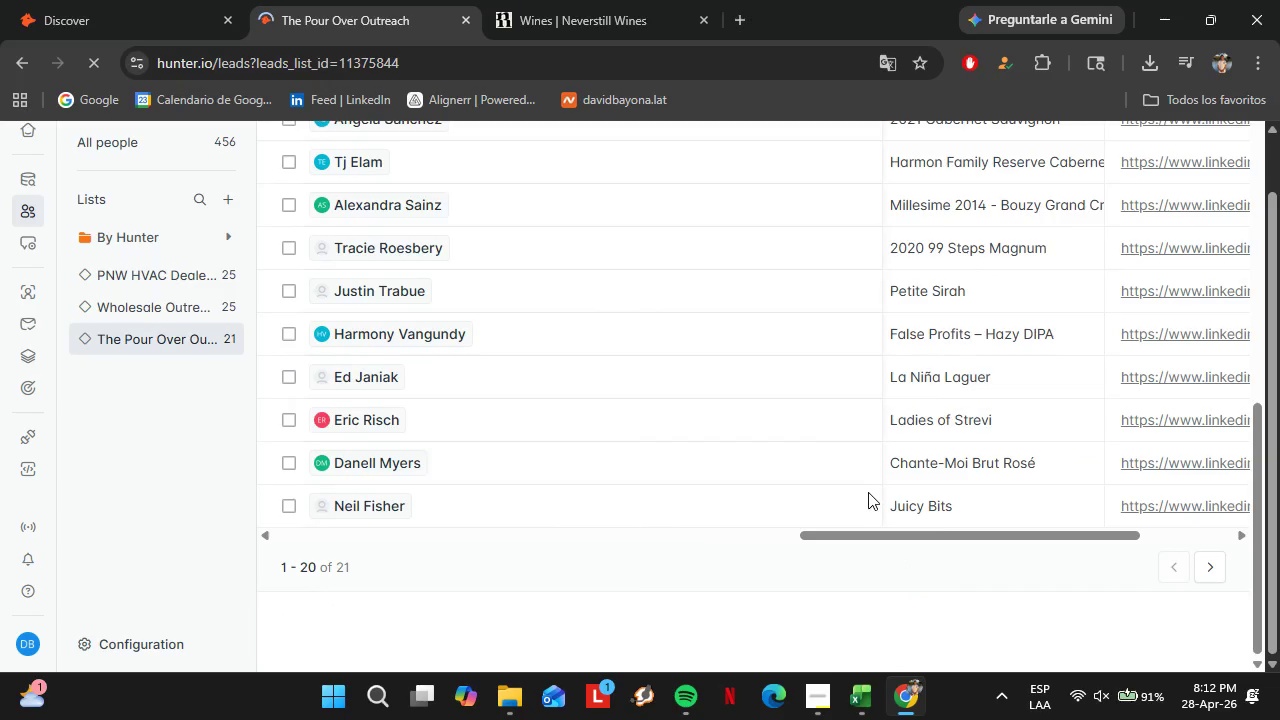 
scroll: coordinate [868, 545], scroll_direction: up, amount: 8.0
 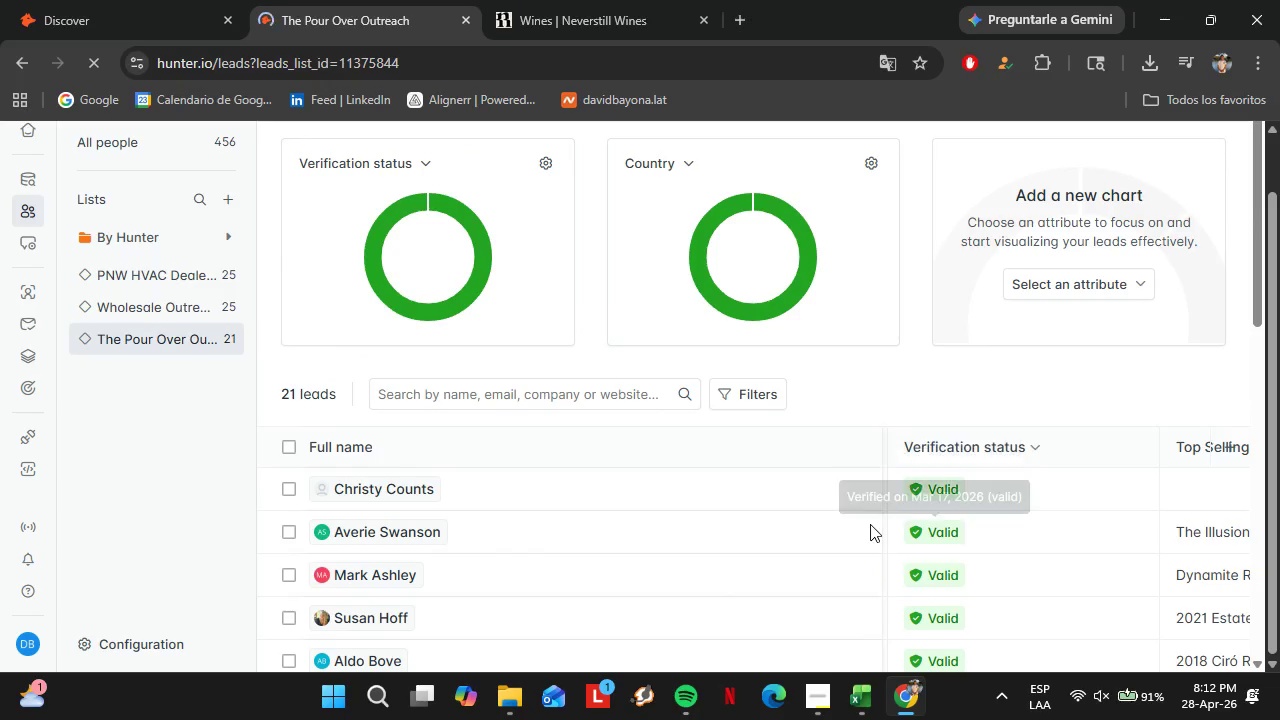 
scroll: coordinate [742, 537], scroll_direction: down, amount: 9.0
 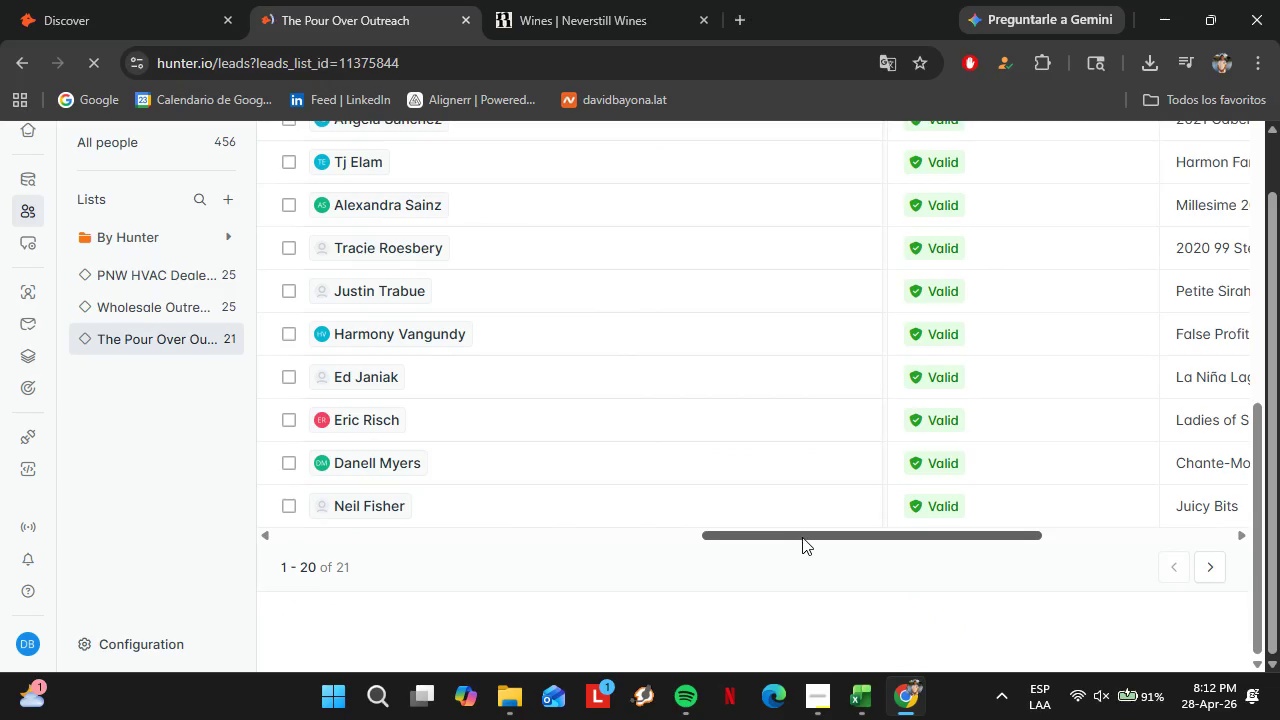 
scroll: coordinate [868, 491], scroll_direction: up, amount: 3.0
 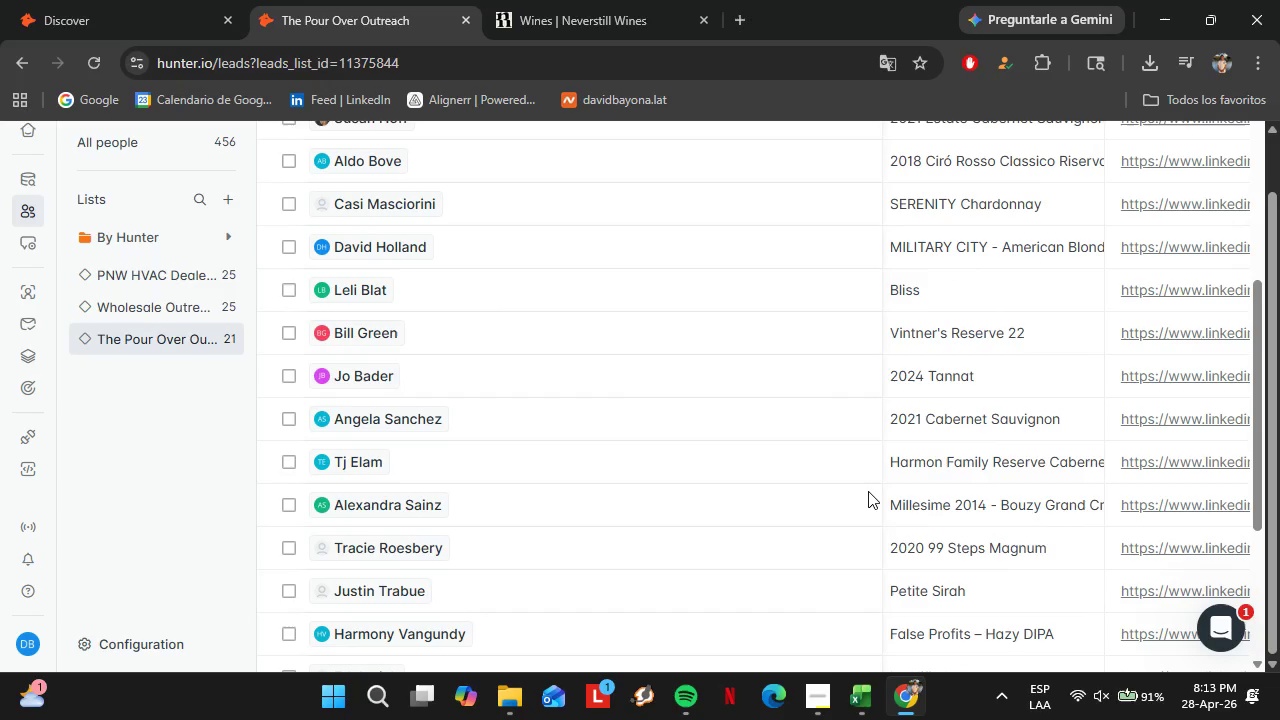 
wait(7.24)
 